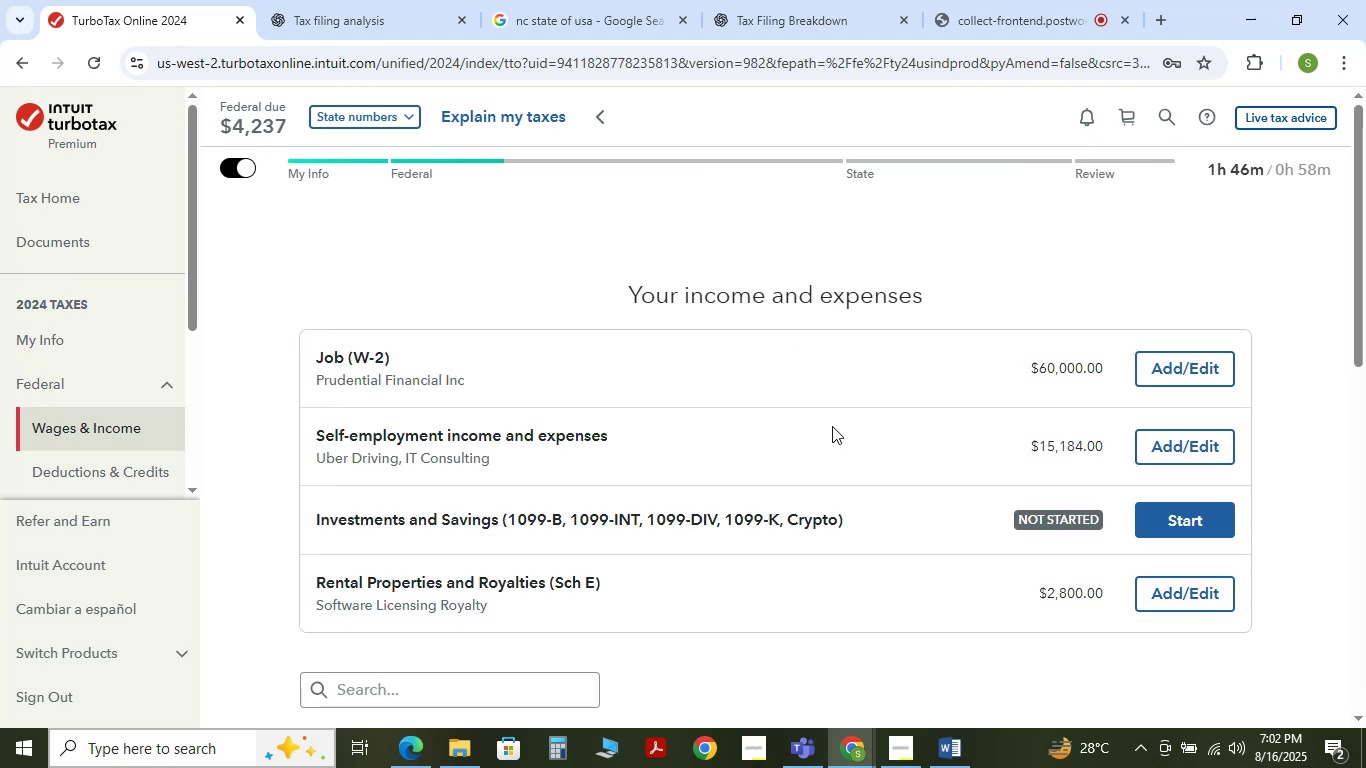 
scroll: coordinate [893, 468], scroll_direction: down, amount: 1.0
 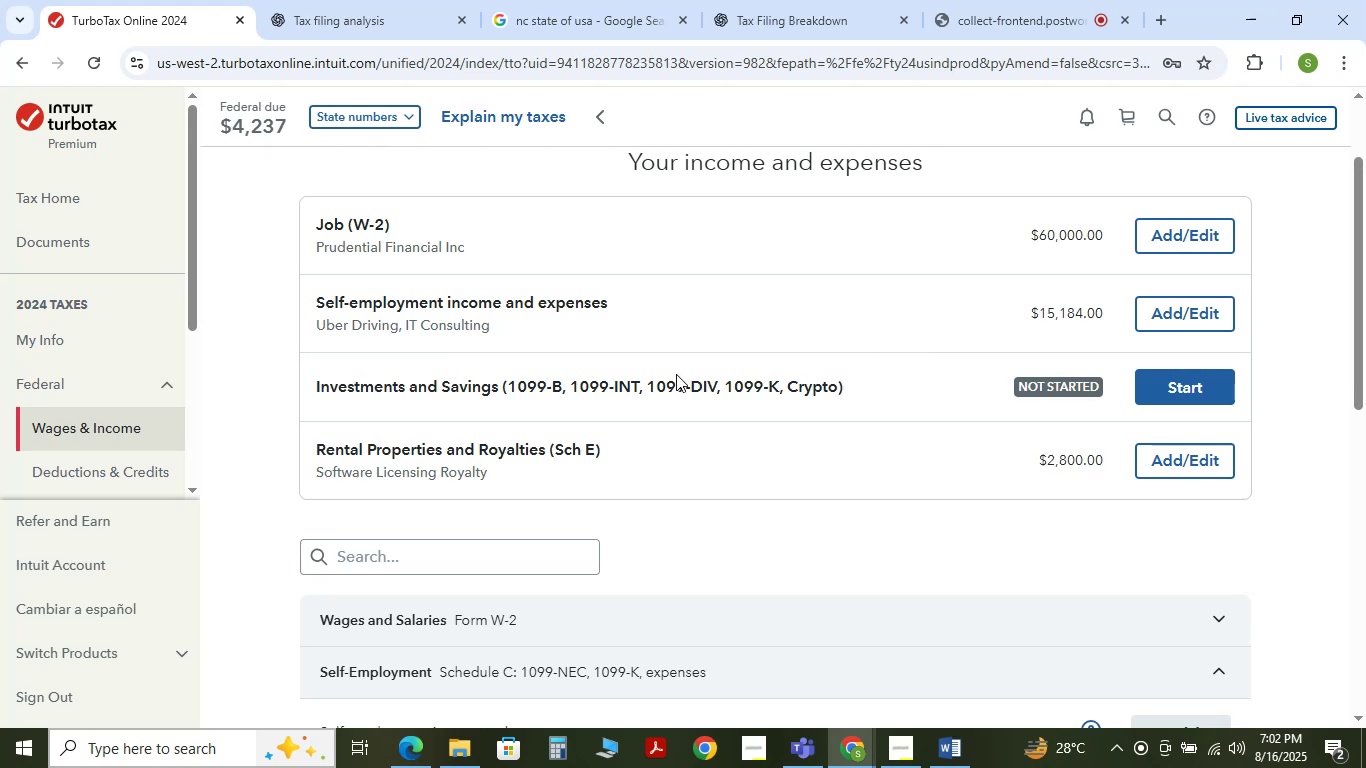 
wait(7.13)
 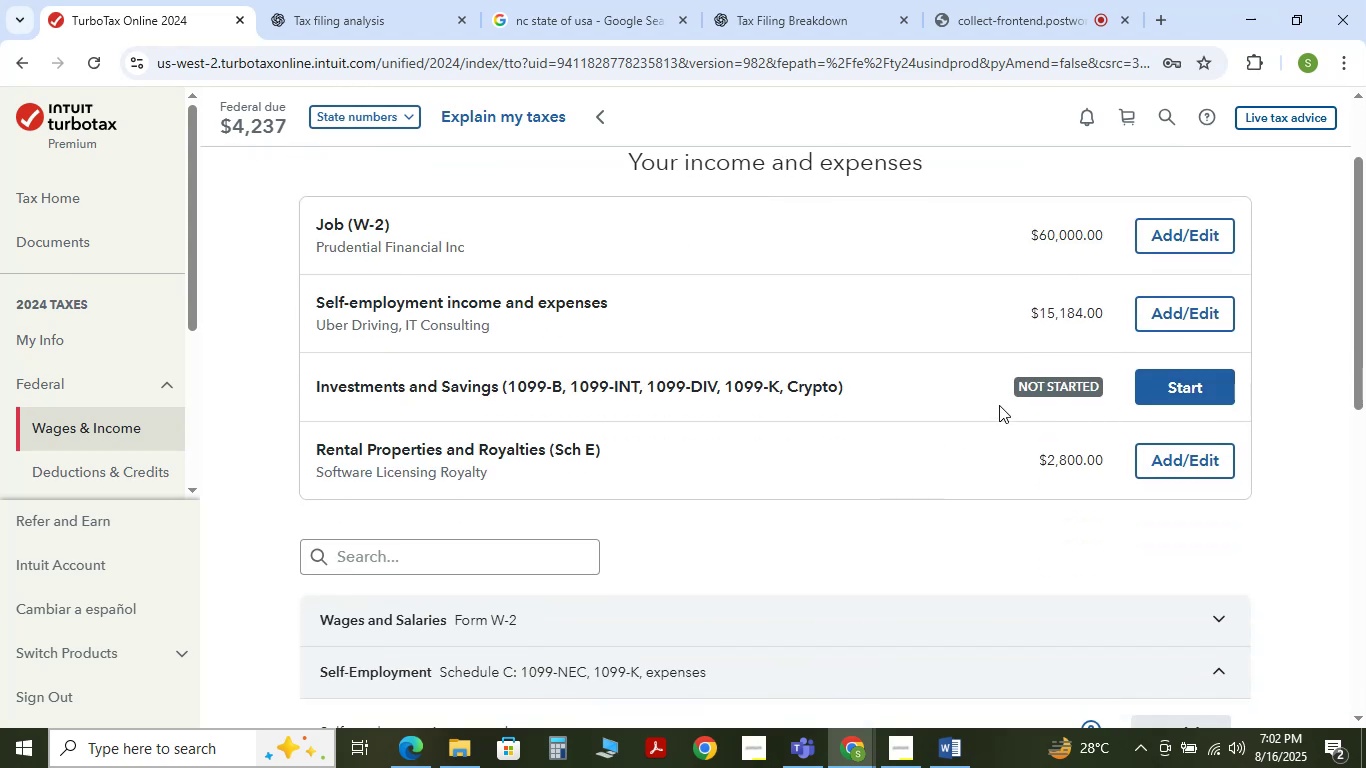 
scroll: coordinate [639, 330], scroll_direction: down, amount: 10.0
 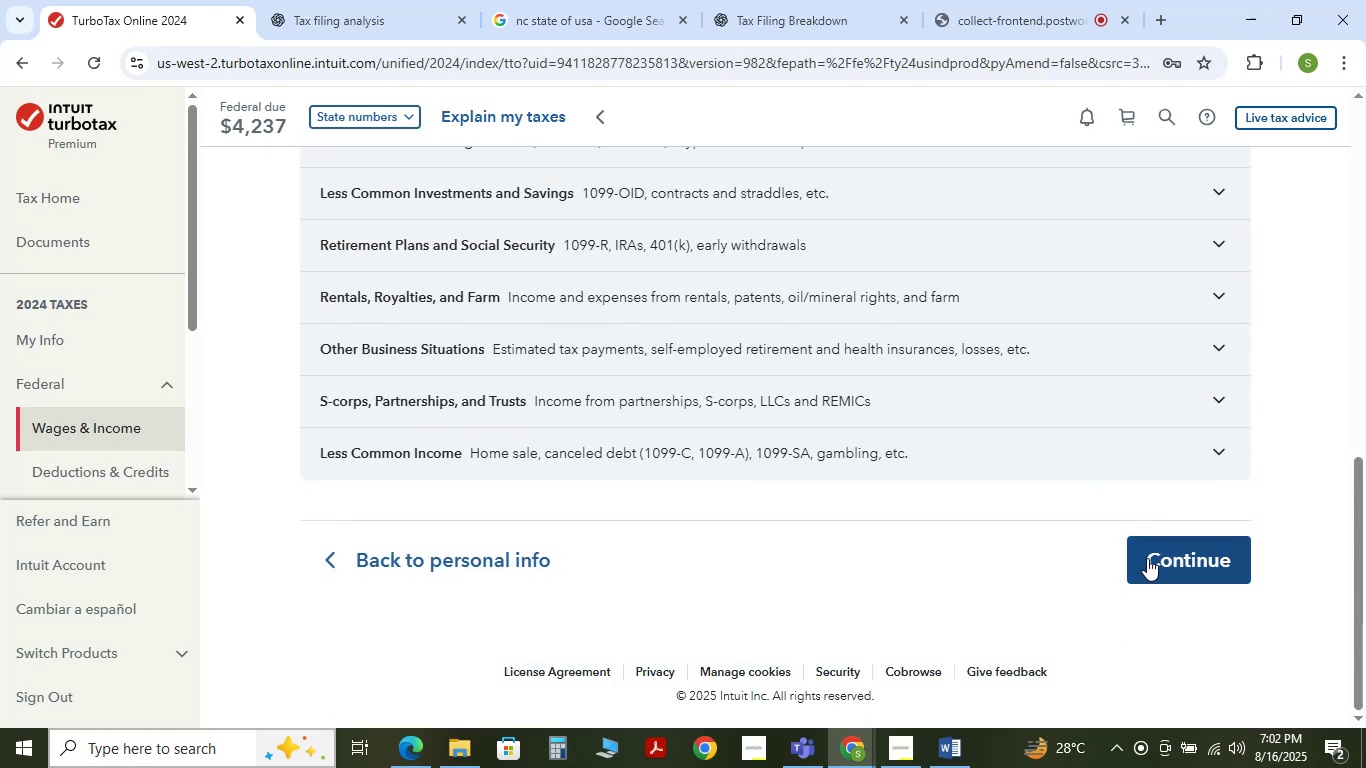 
scroll: coordinate [930, 546], scroll_direction: up, amount: 12.0
 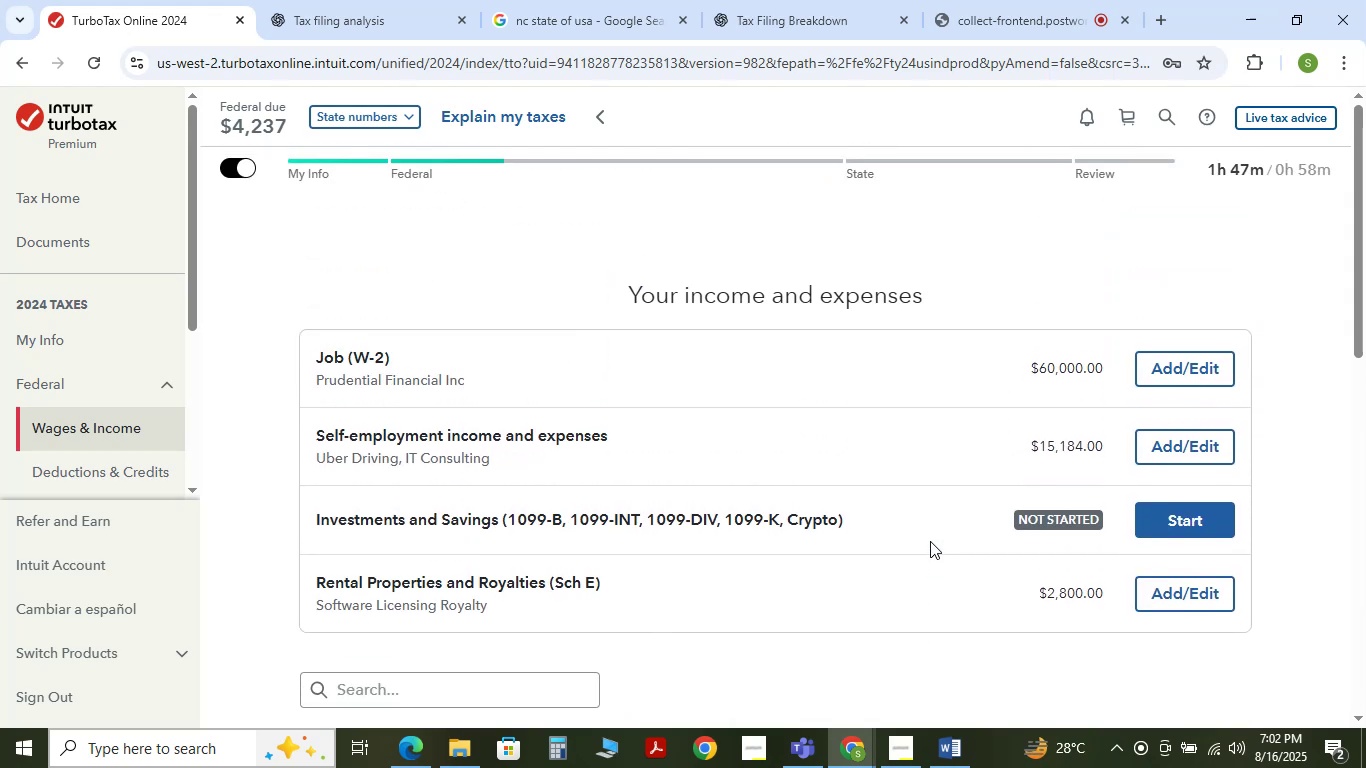 
scroll: coordinate [942, 521], scroll_direction: none, amount: 0.0
 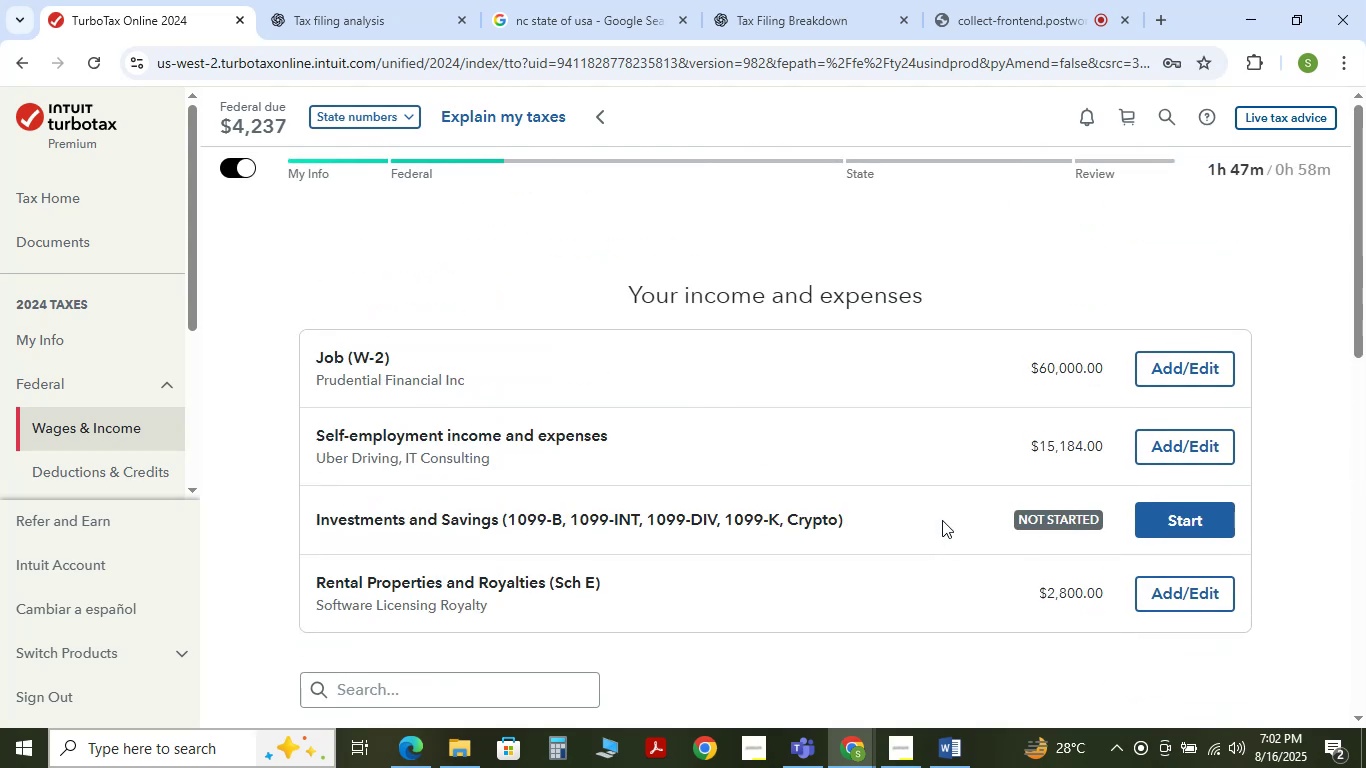 
scroll: coordinate [950, 516], scroll_direction: down, amount: 7.0
 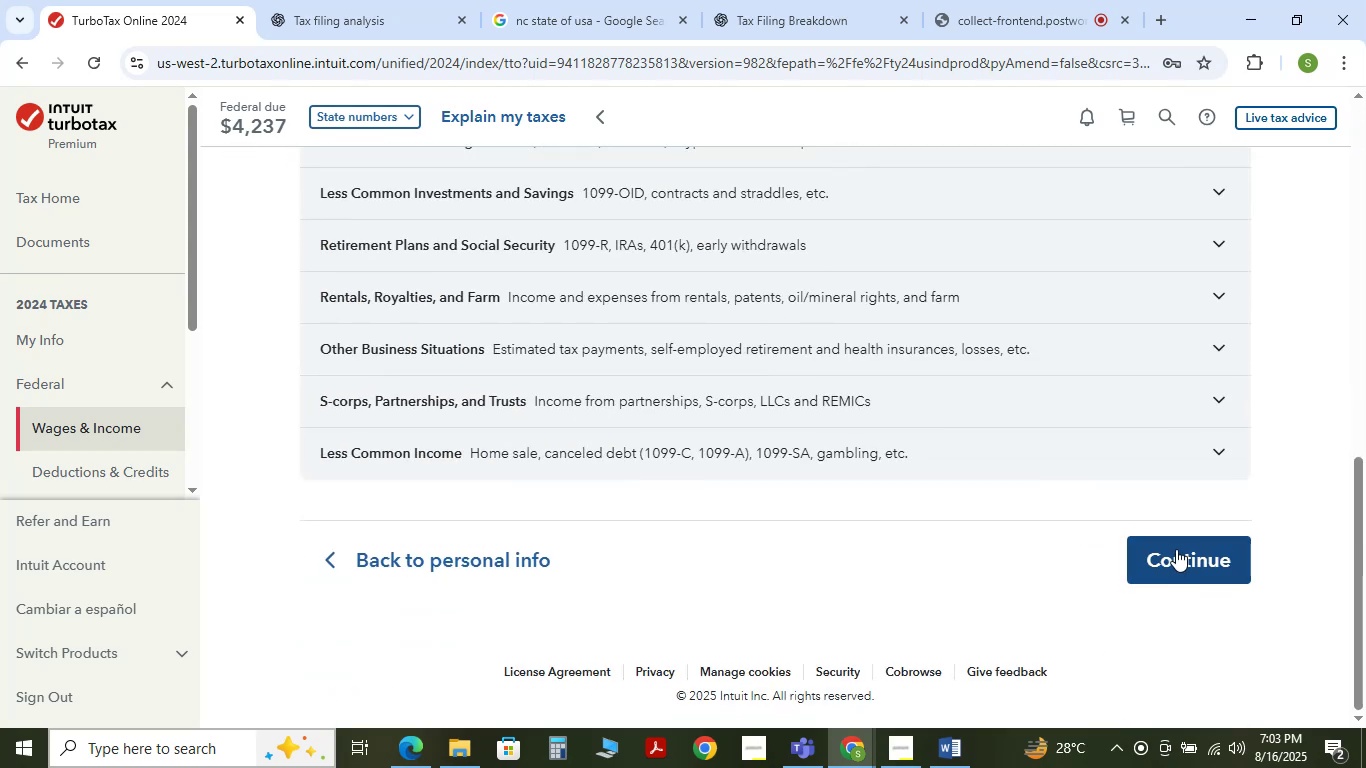 
left_click([1171, 549])
 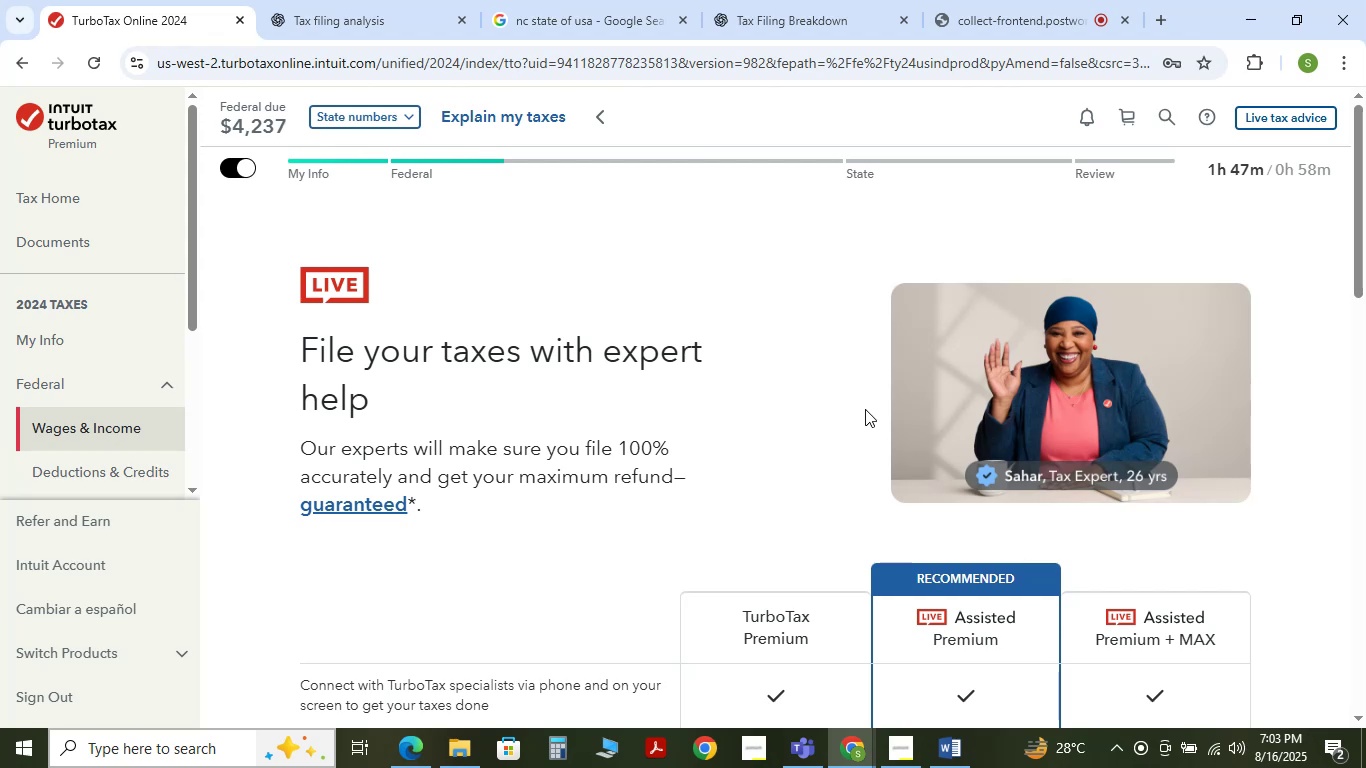 
wait(25.49)
 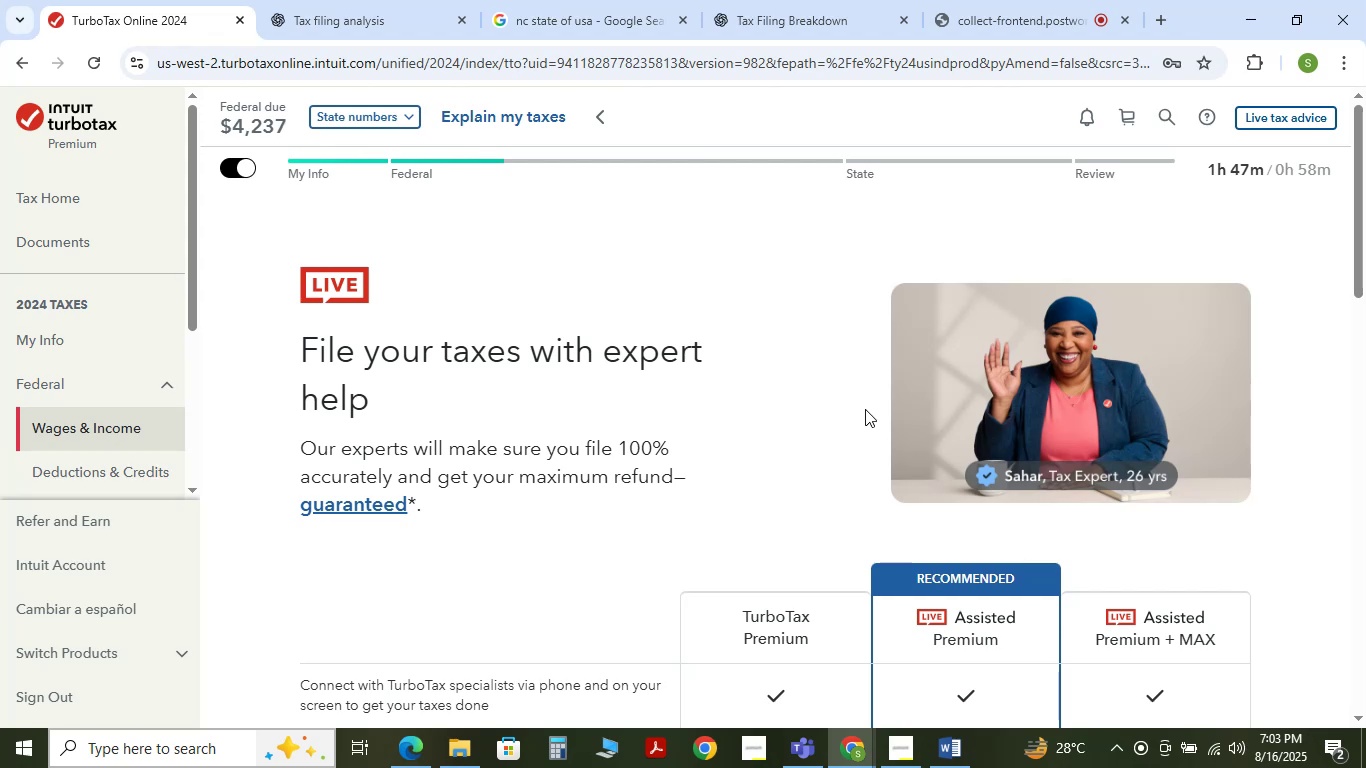 
left_click([306, 0])
 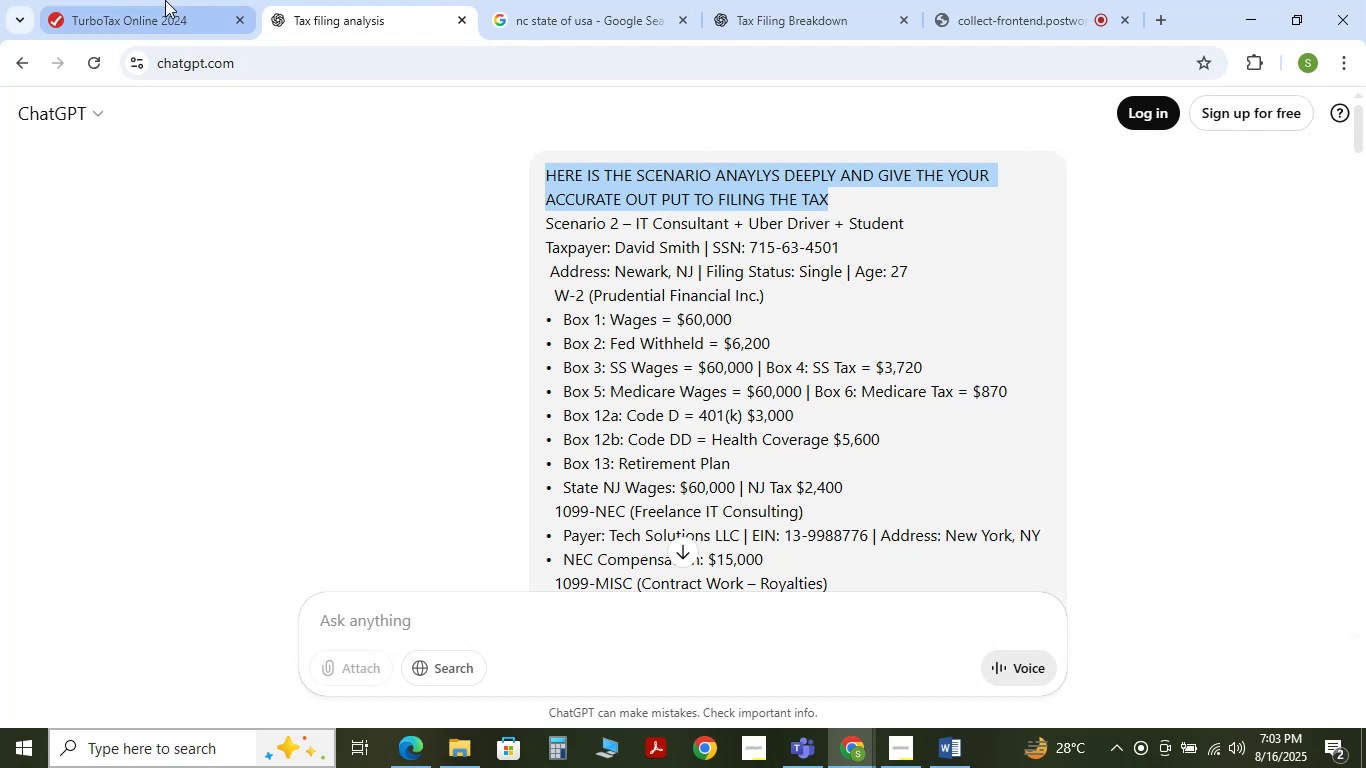 
left_click([161, 0])
 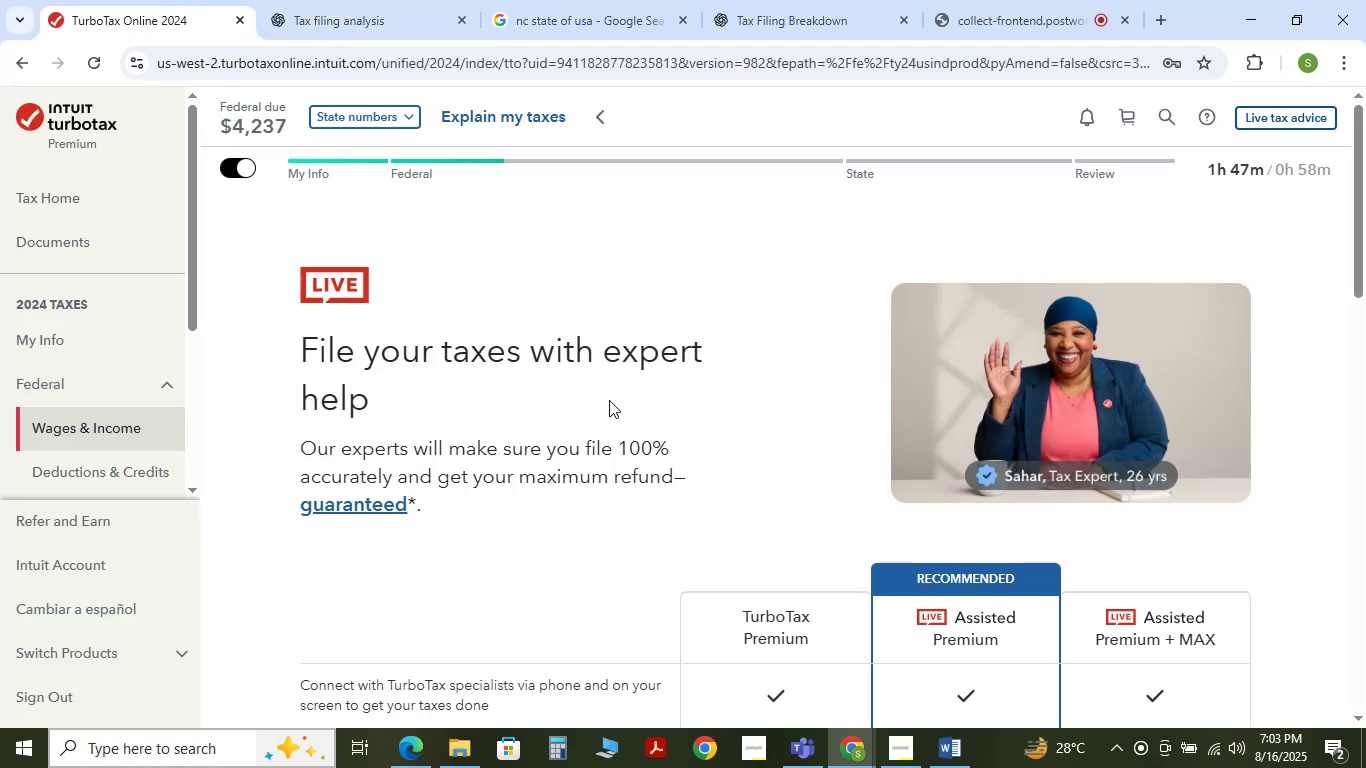 
scroll: coordinate [671, 405], scroll_direction: down, amount: 11.0
 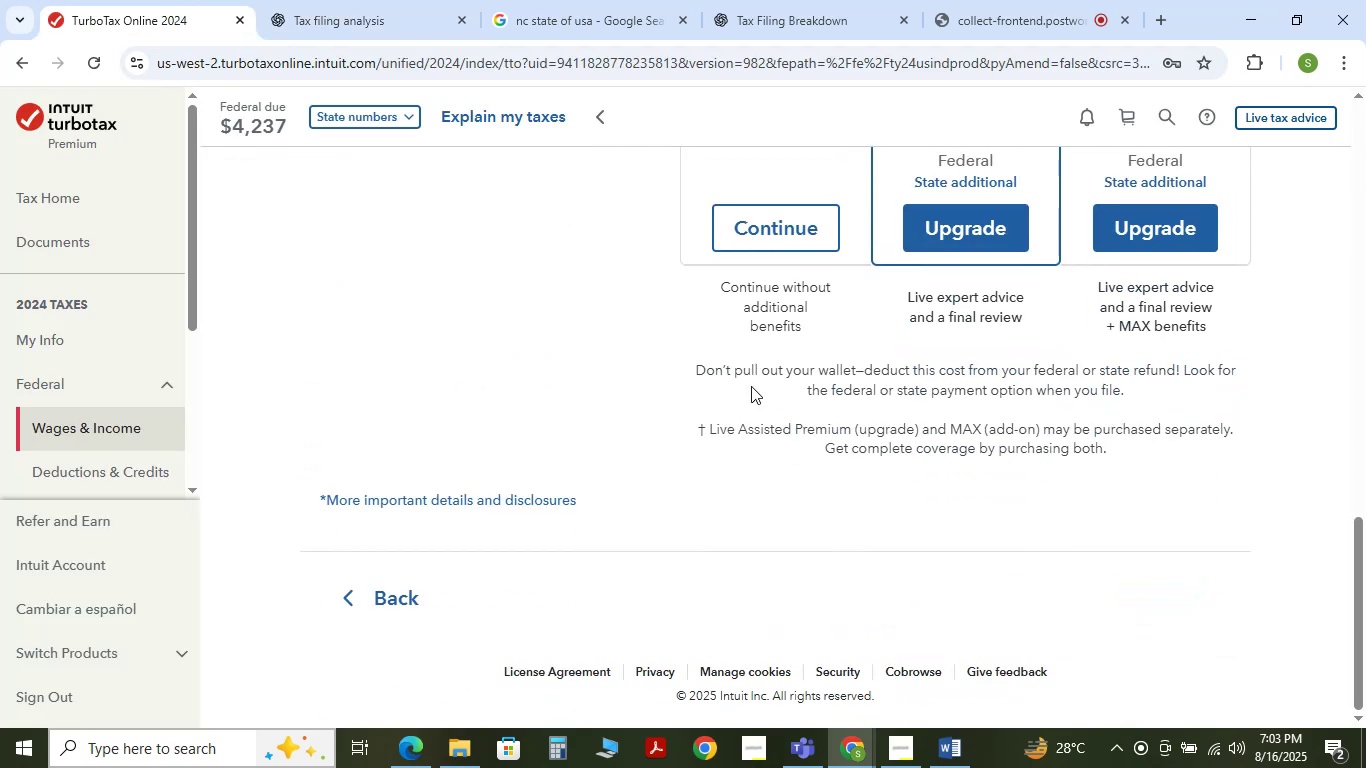 
scroll: coordinate [759, 384], scroll_direction: up, amount: 1.0
 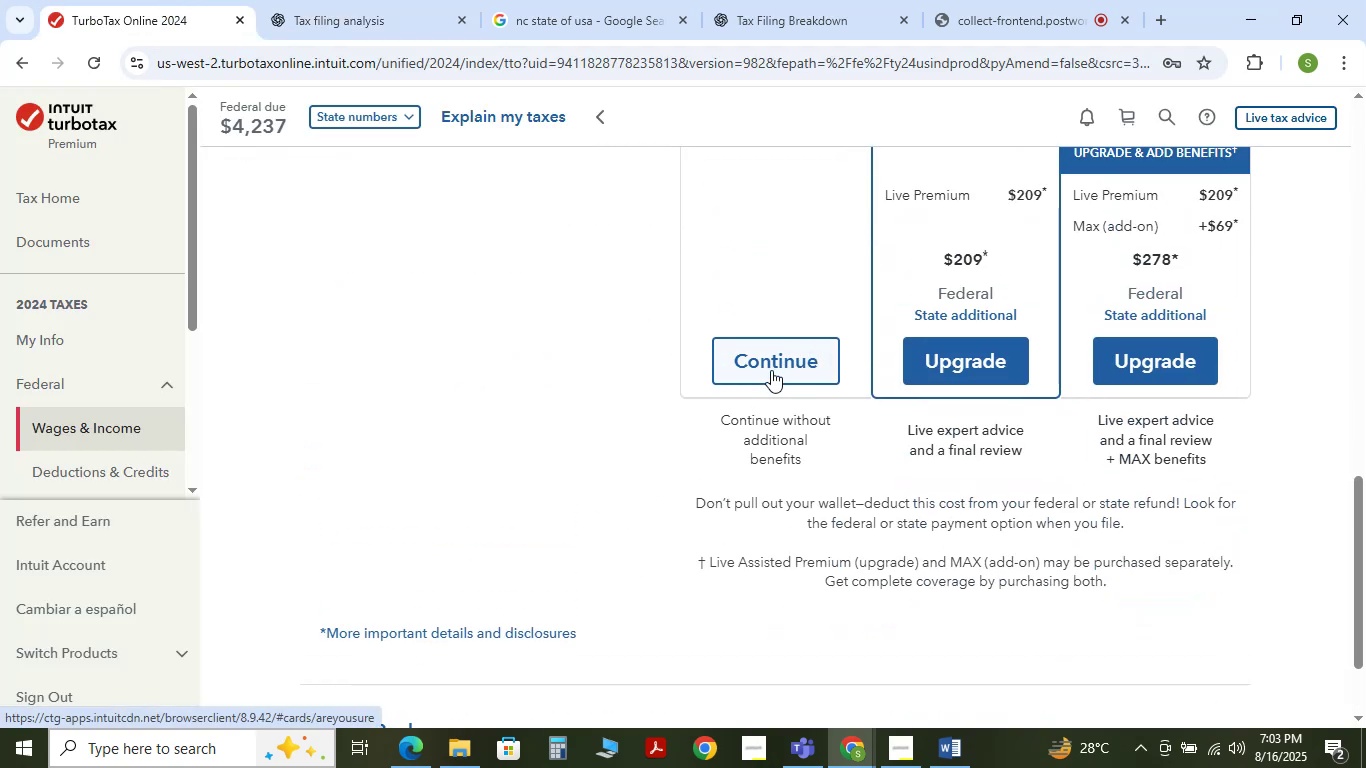 
left_click([771, 370])
 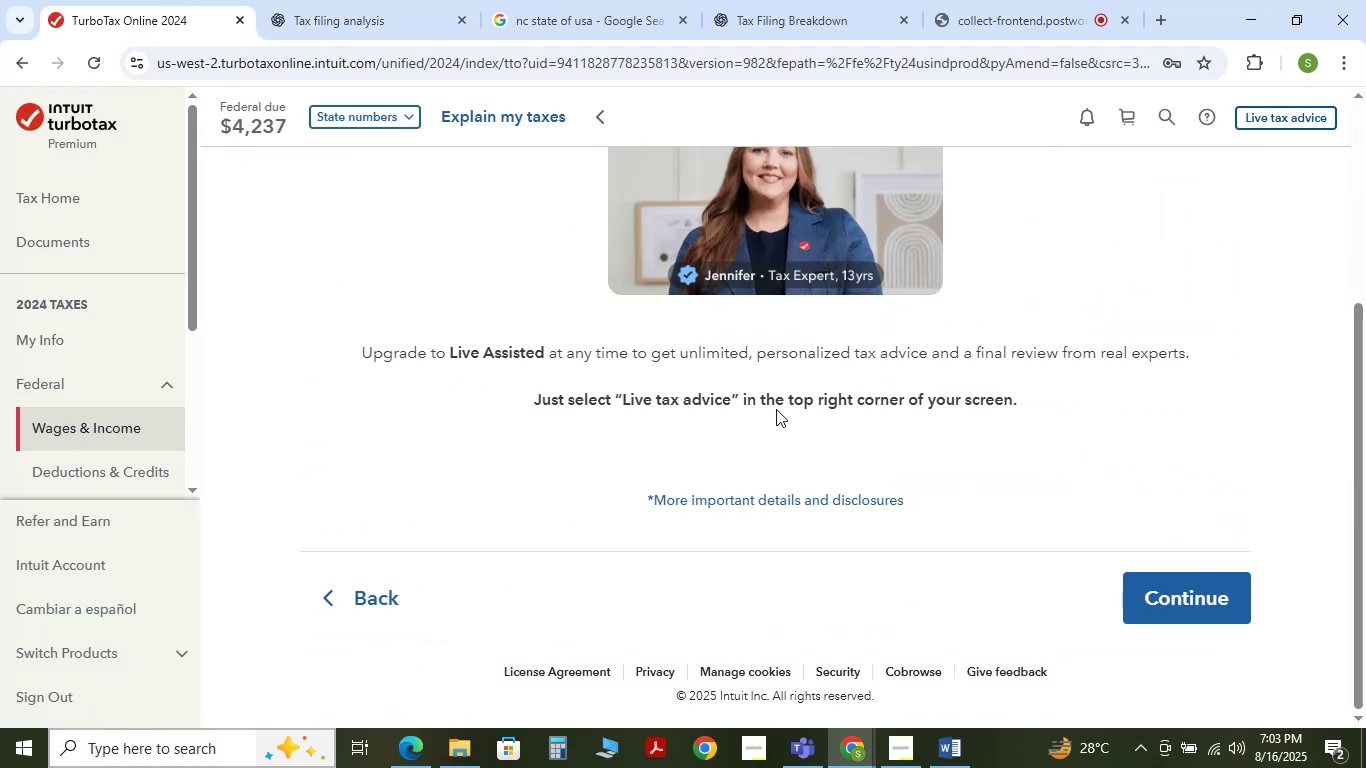 
left_click([1207, 602])
 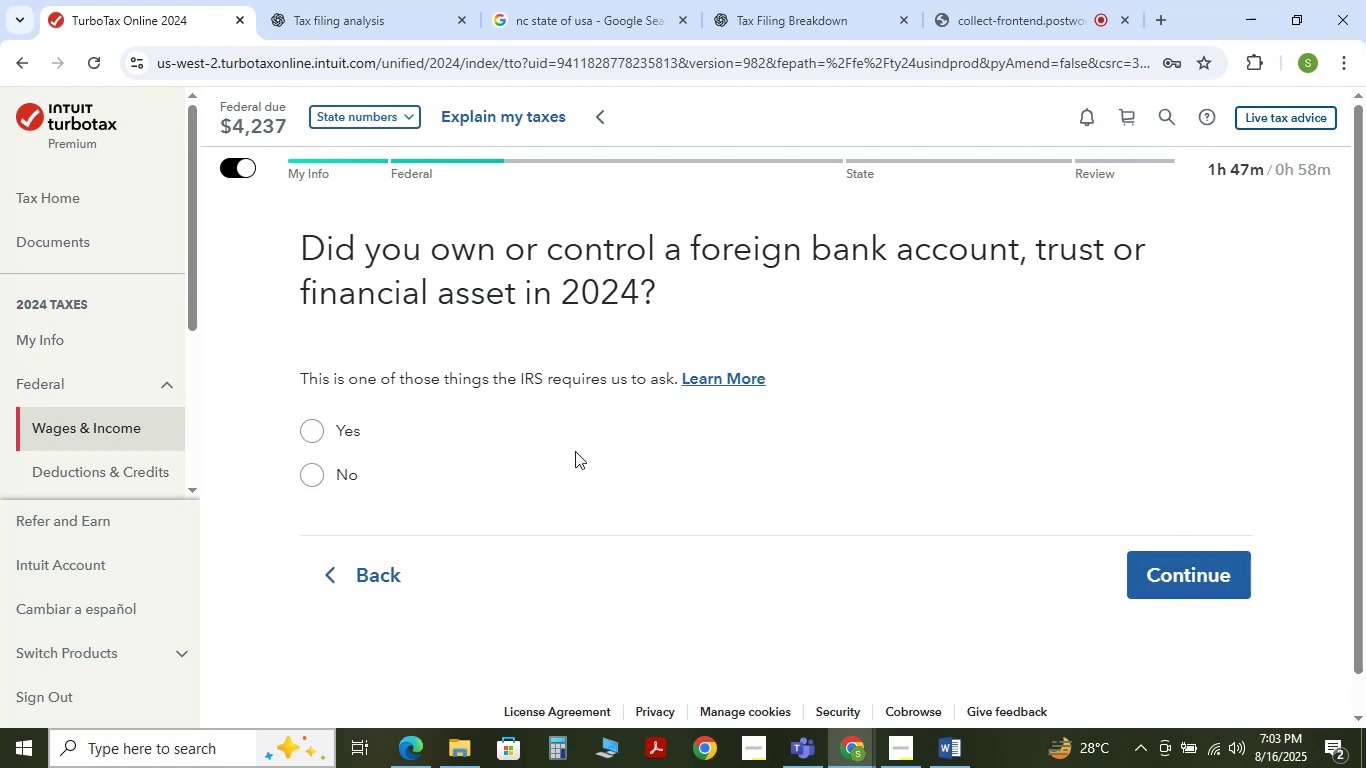 
wait(9.67)
 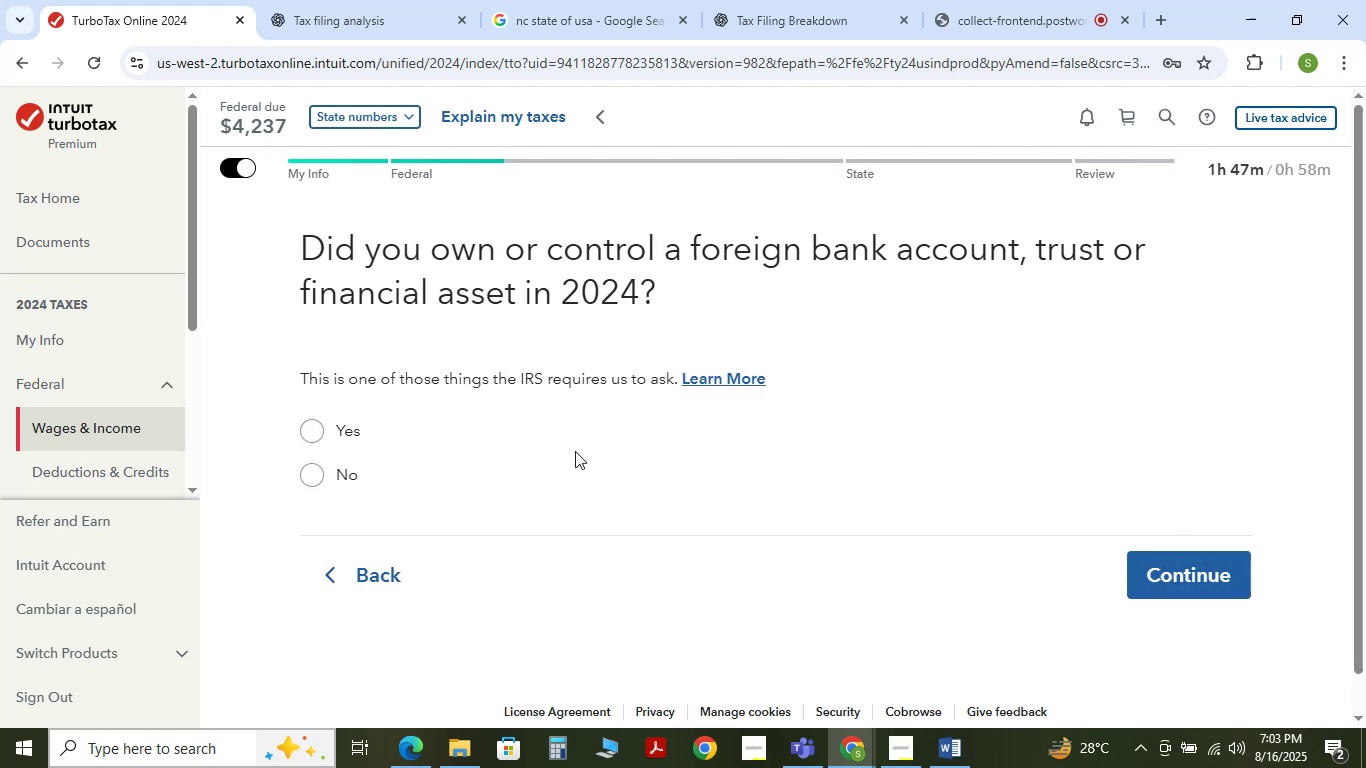 
left_click([315, 474])
 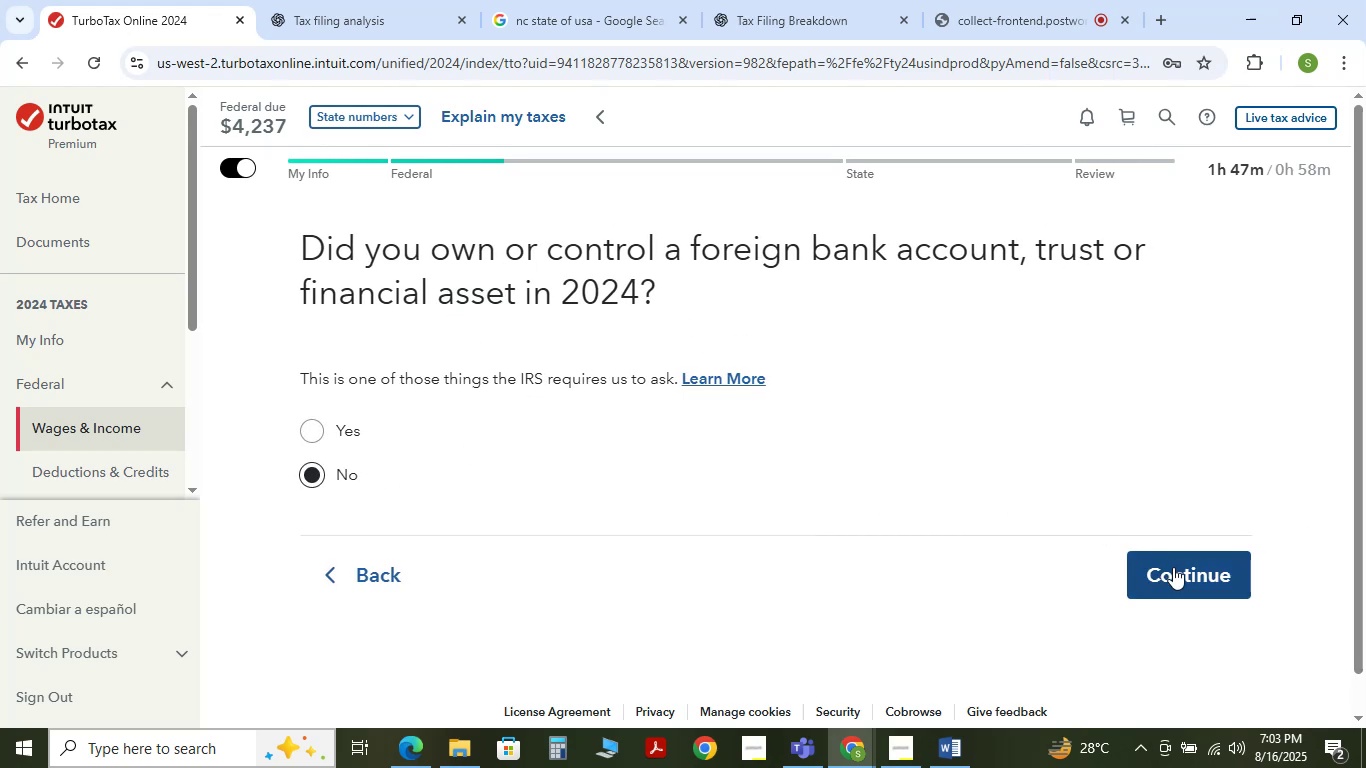 
left_click([1173, 567])
 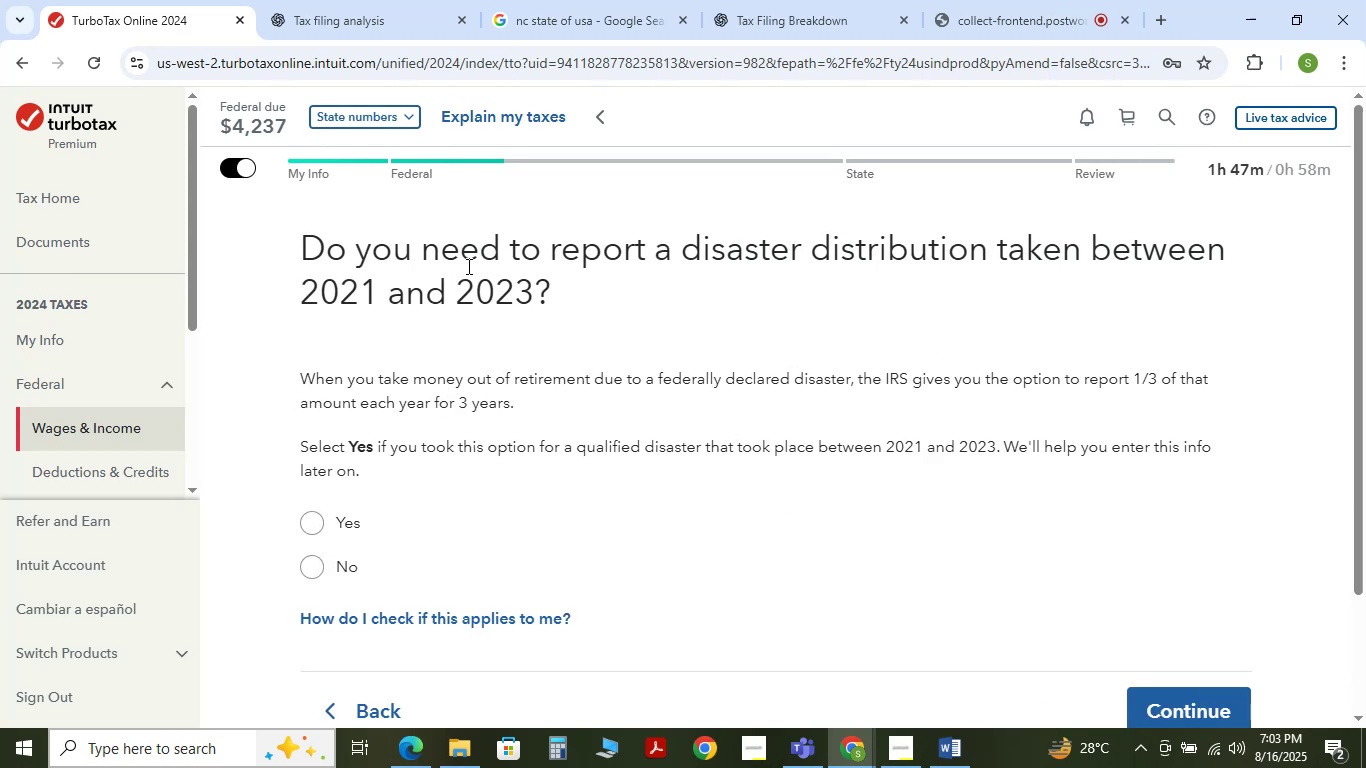 
wait(9.66)
 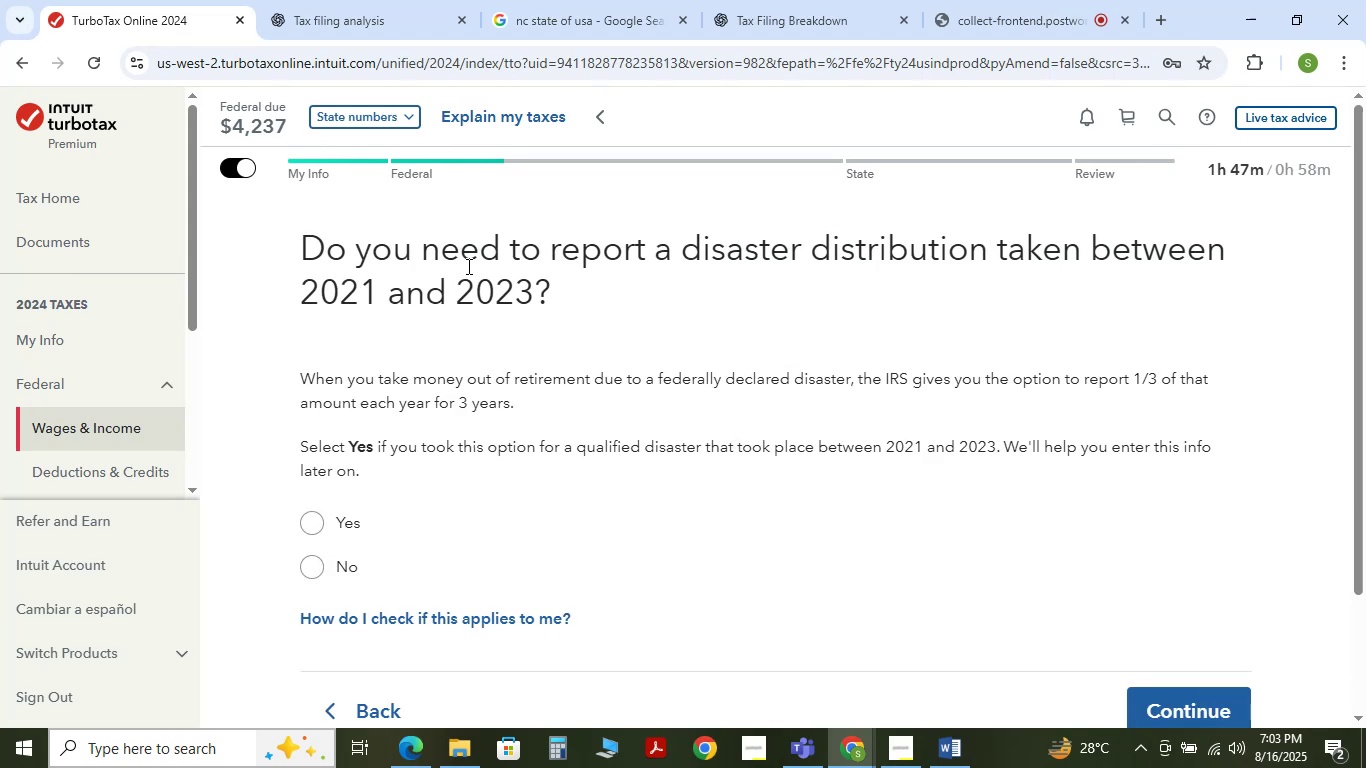 
left_click([311, 571])
 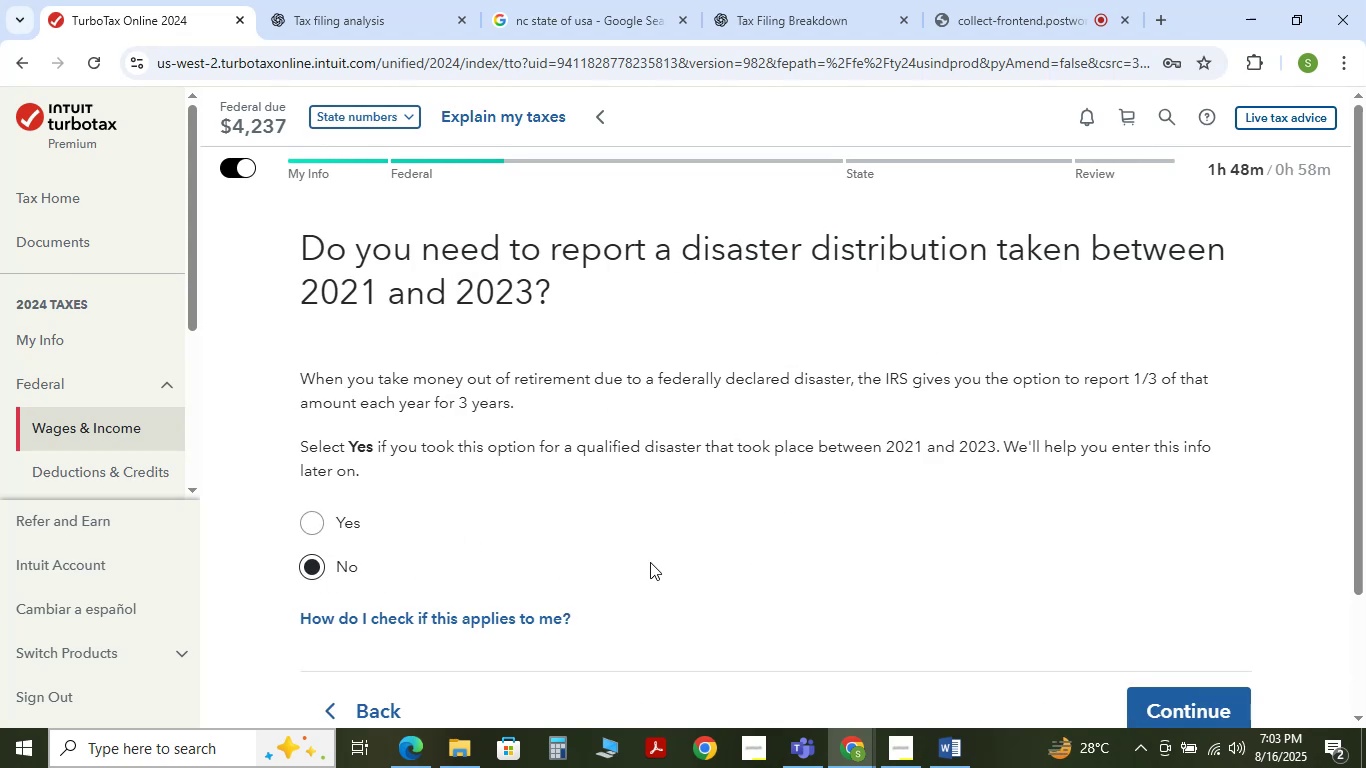 
scroll: coordinate [810, 568], scroll_direction: down, amount: 2.0
 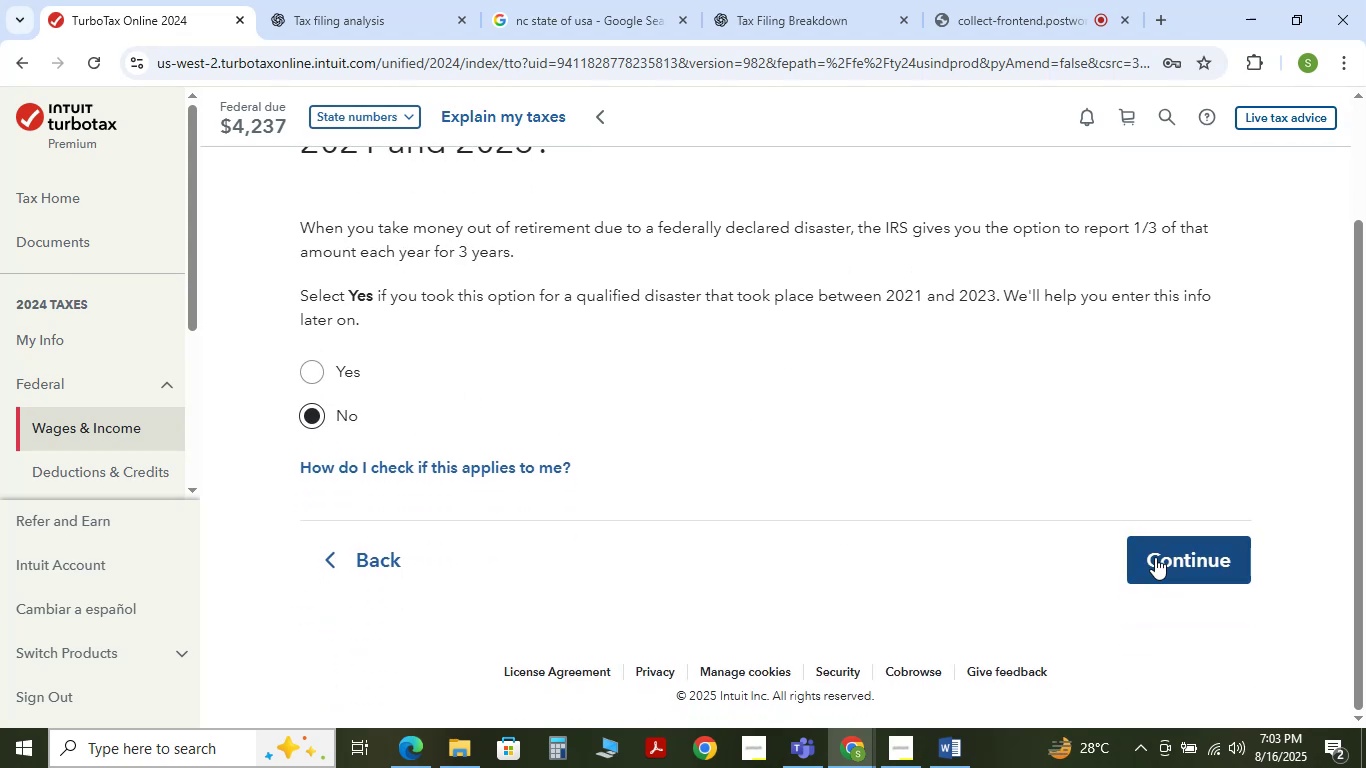 
left_click([1155, 557])
 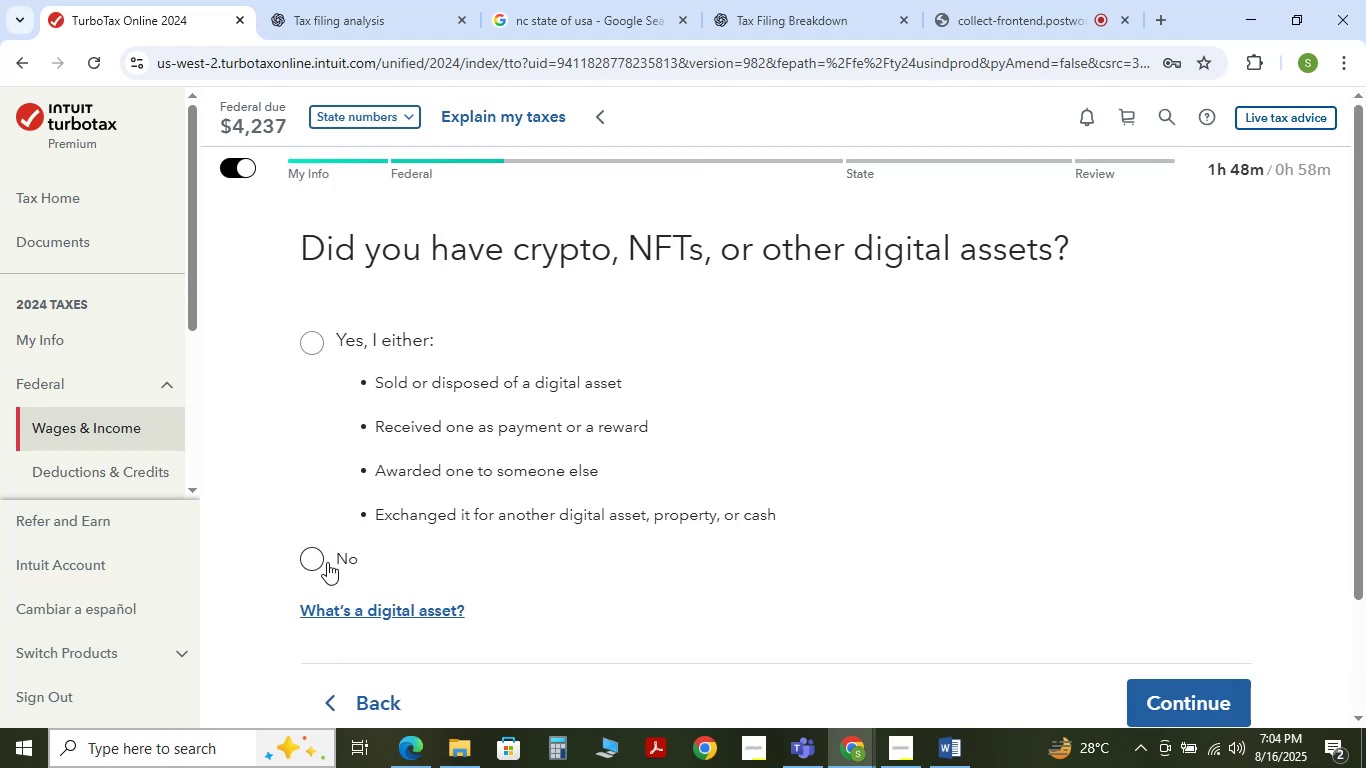 
wait(5.3)
 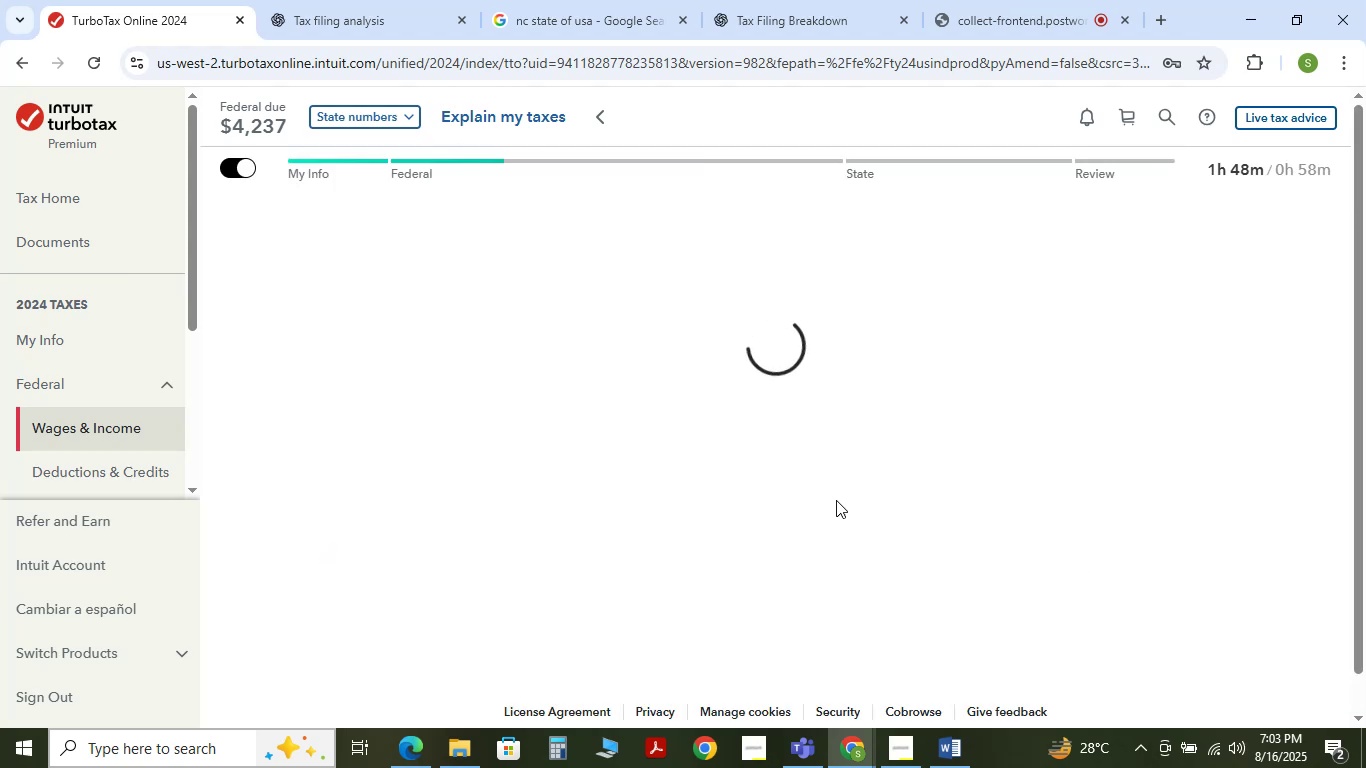 
left_click([323, 557])
 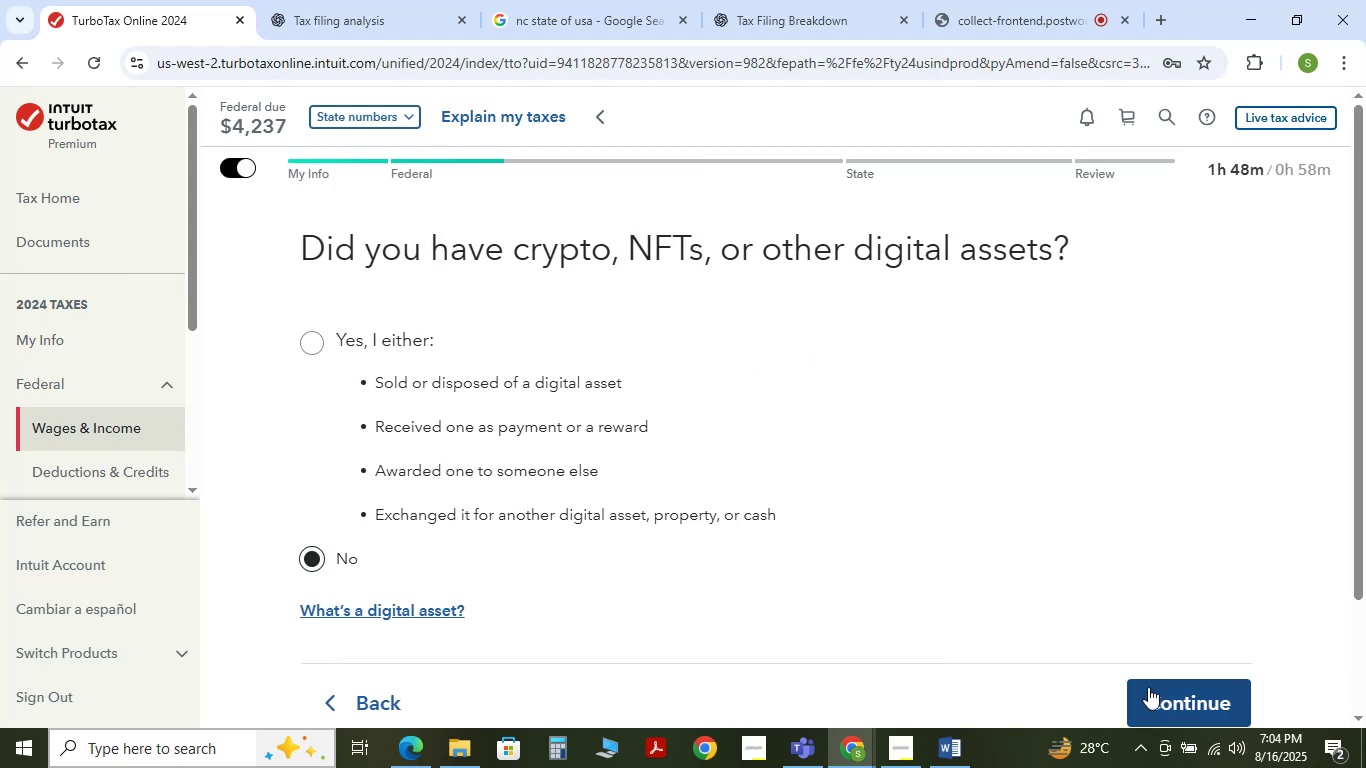 
left_click([1176, 694])
 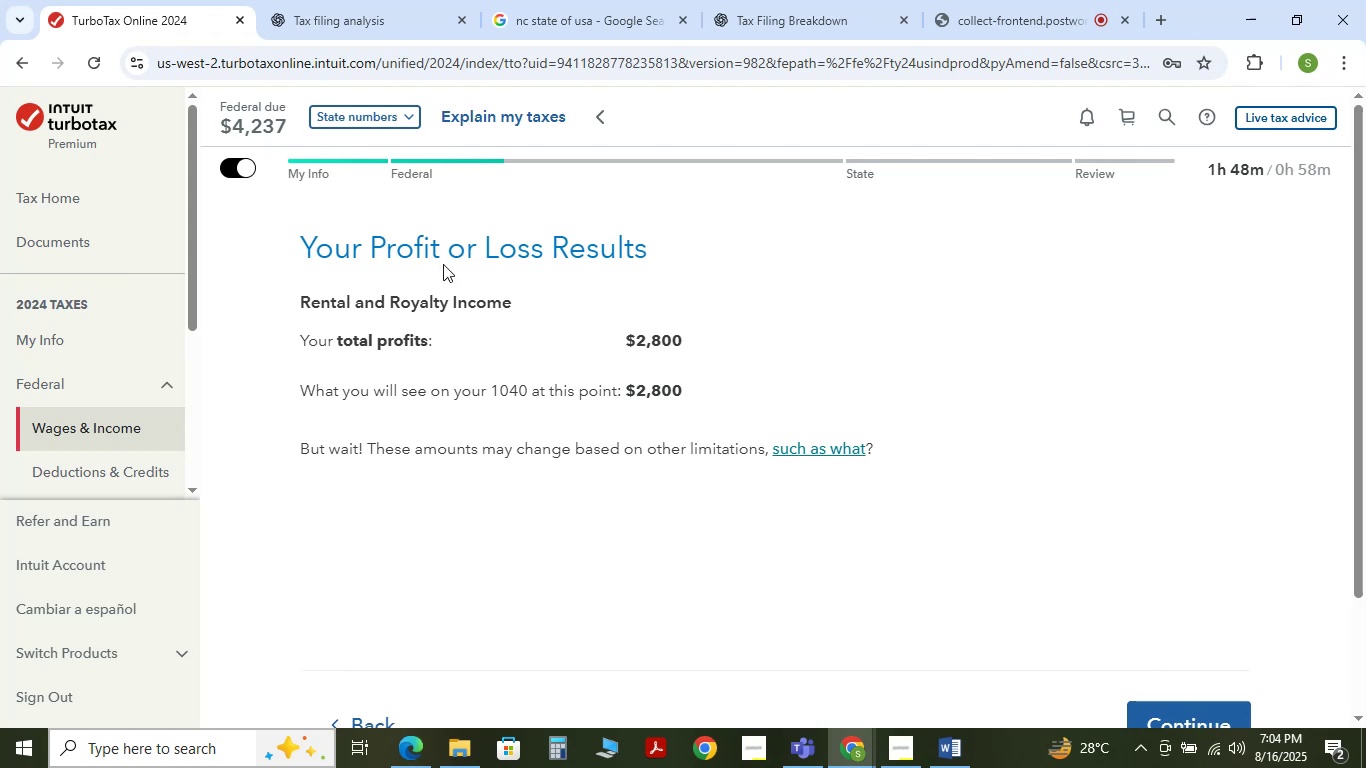 
wait(6.87)
 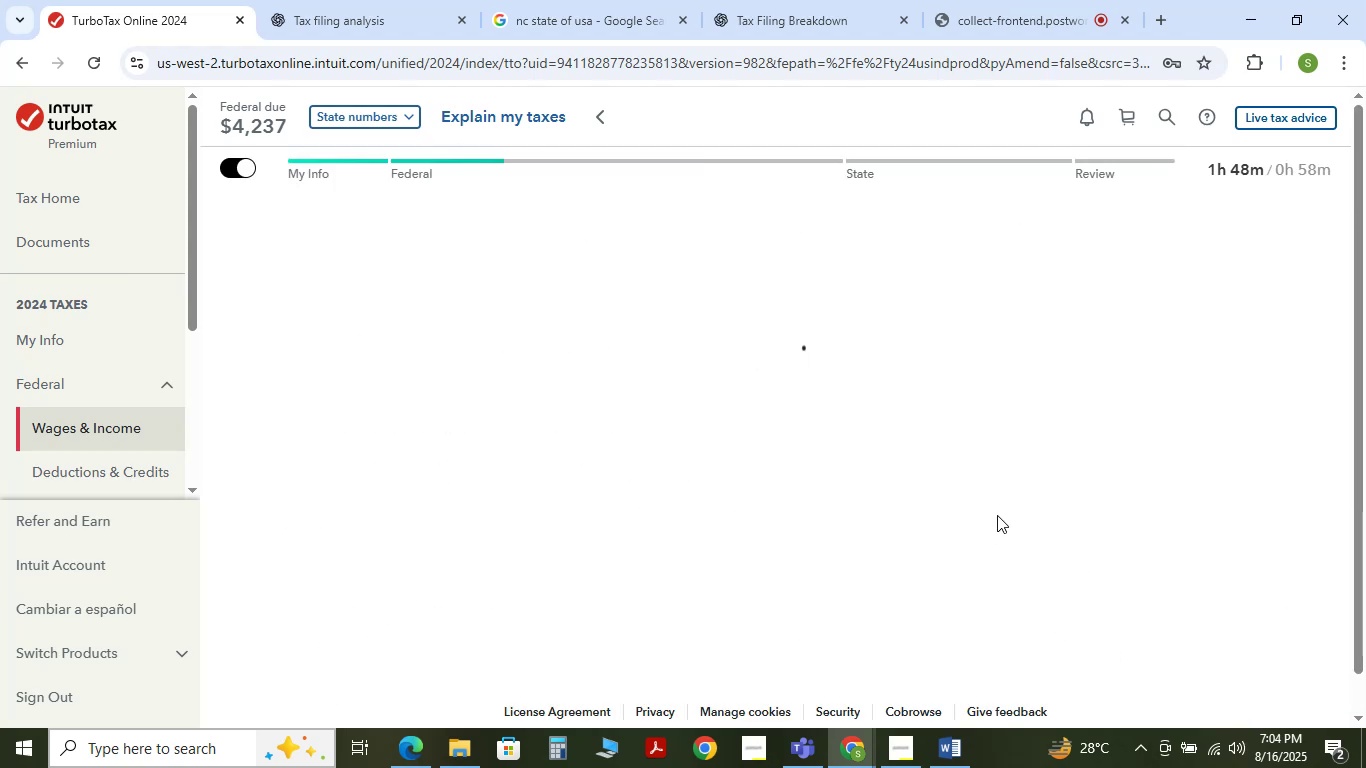 
scroll: coordinate [636, 334], scroll_direction: down, amount: 1.0
 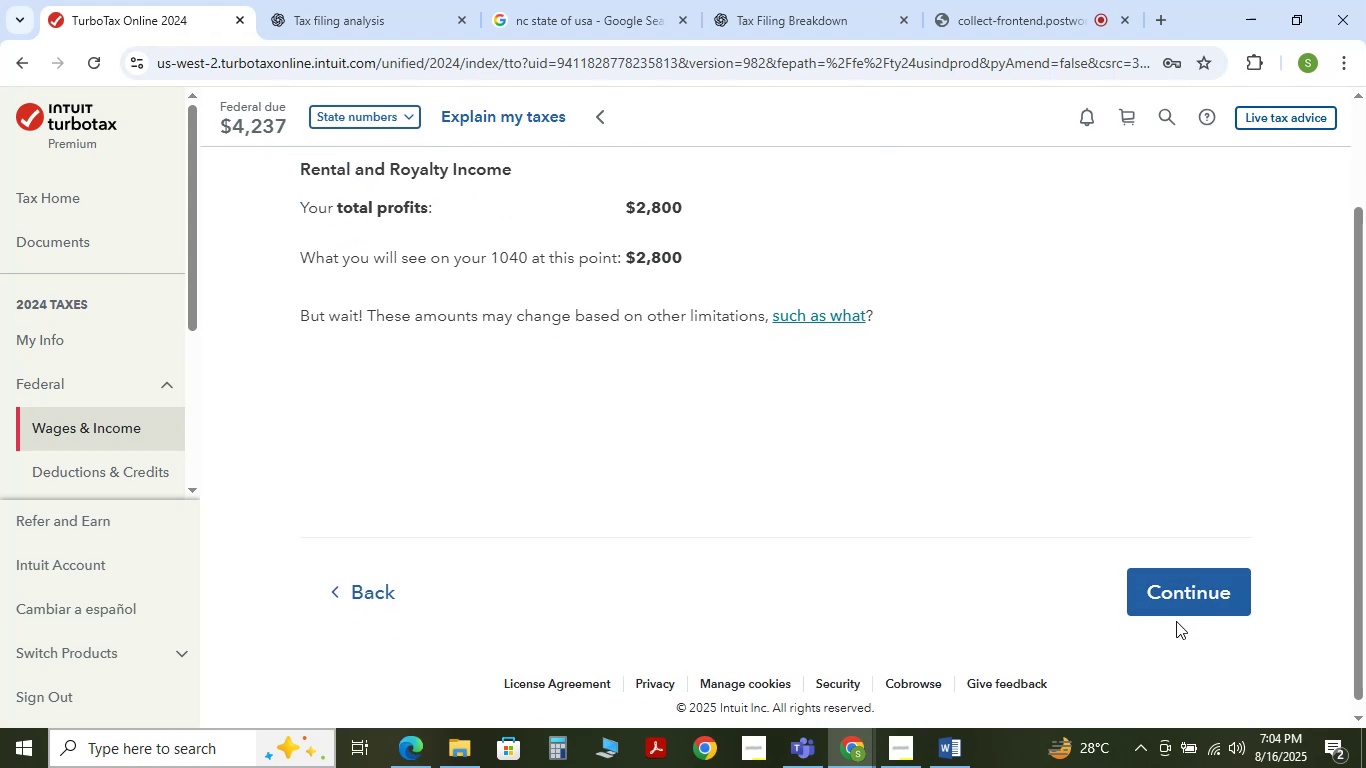 
left_click([1182, 591])
 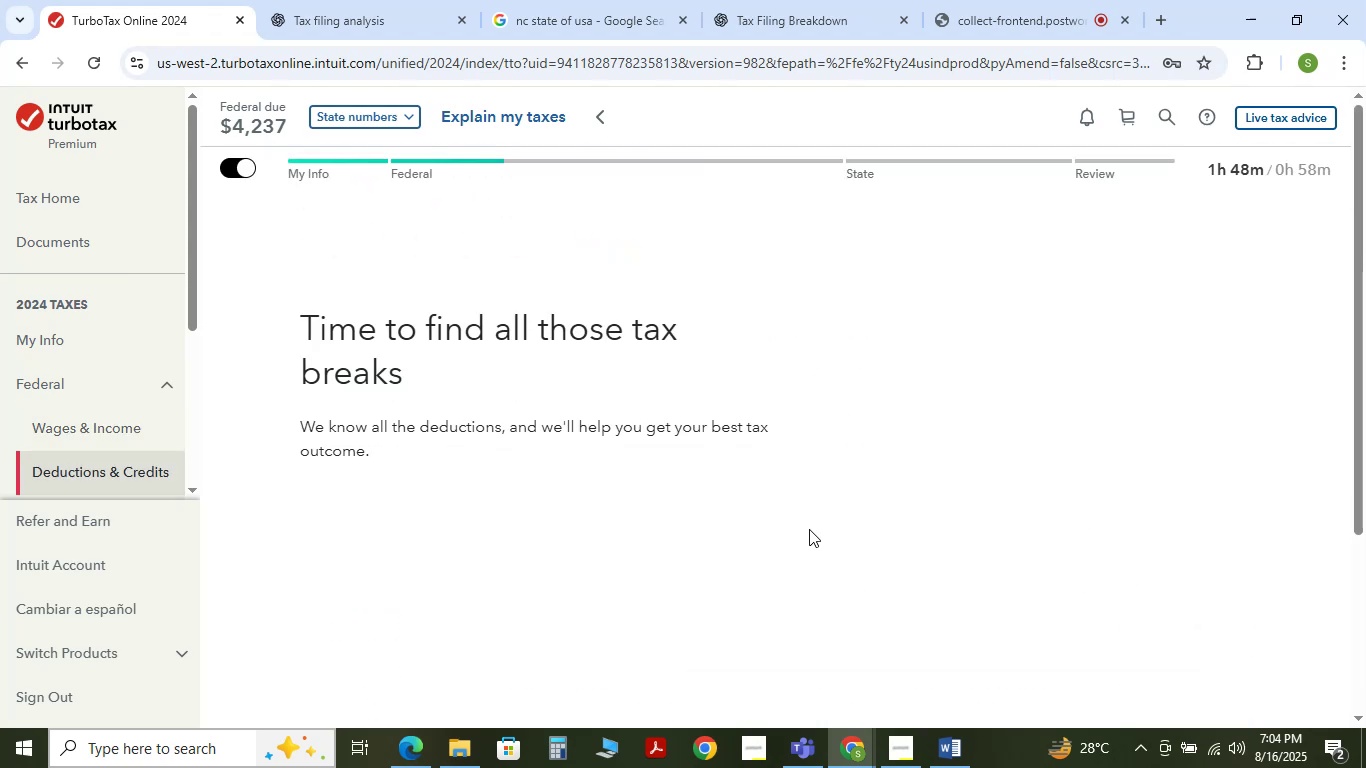 
scroll: coordinate [829, 517], scroll_direction: down, amount: 3.0
 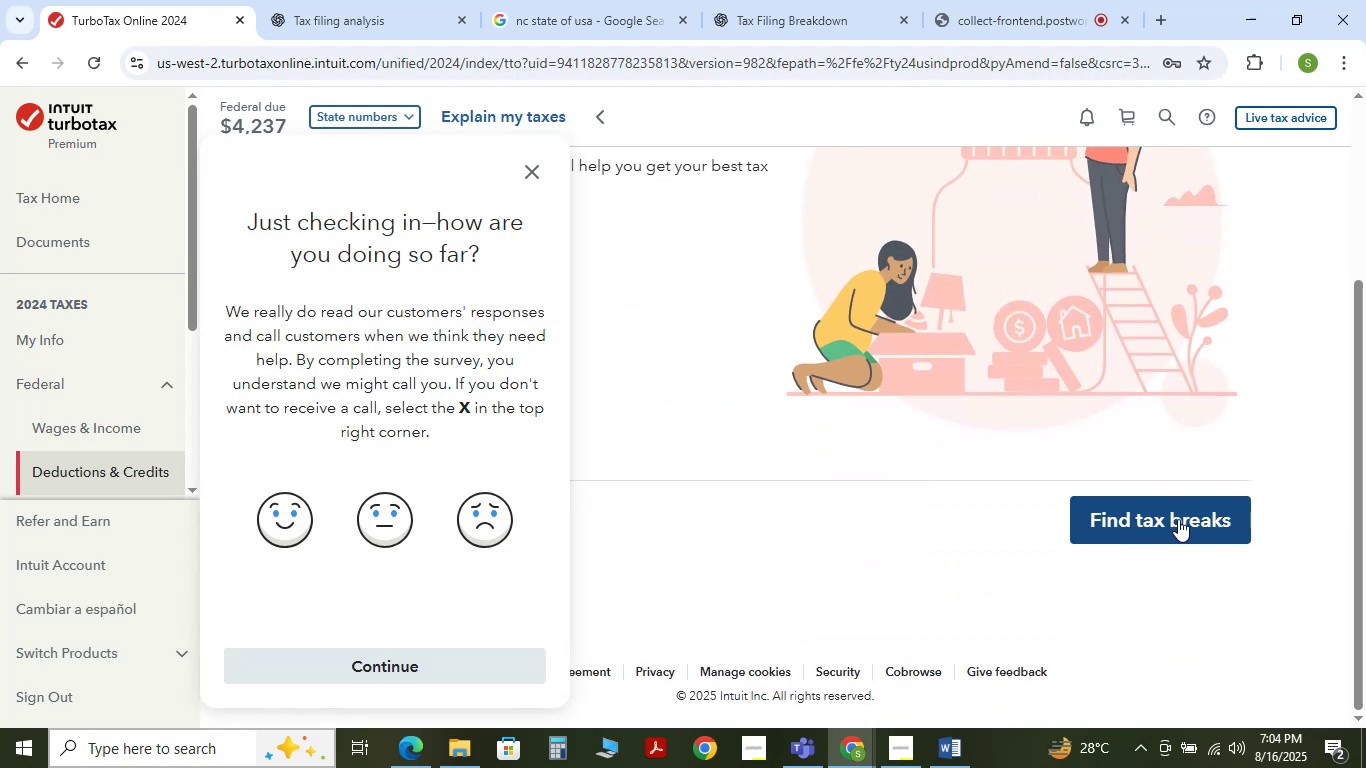 
left_click([1178, 519])
 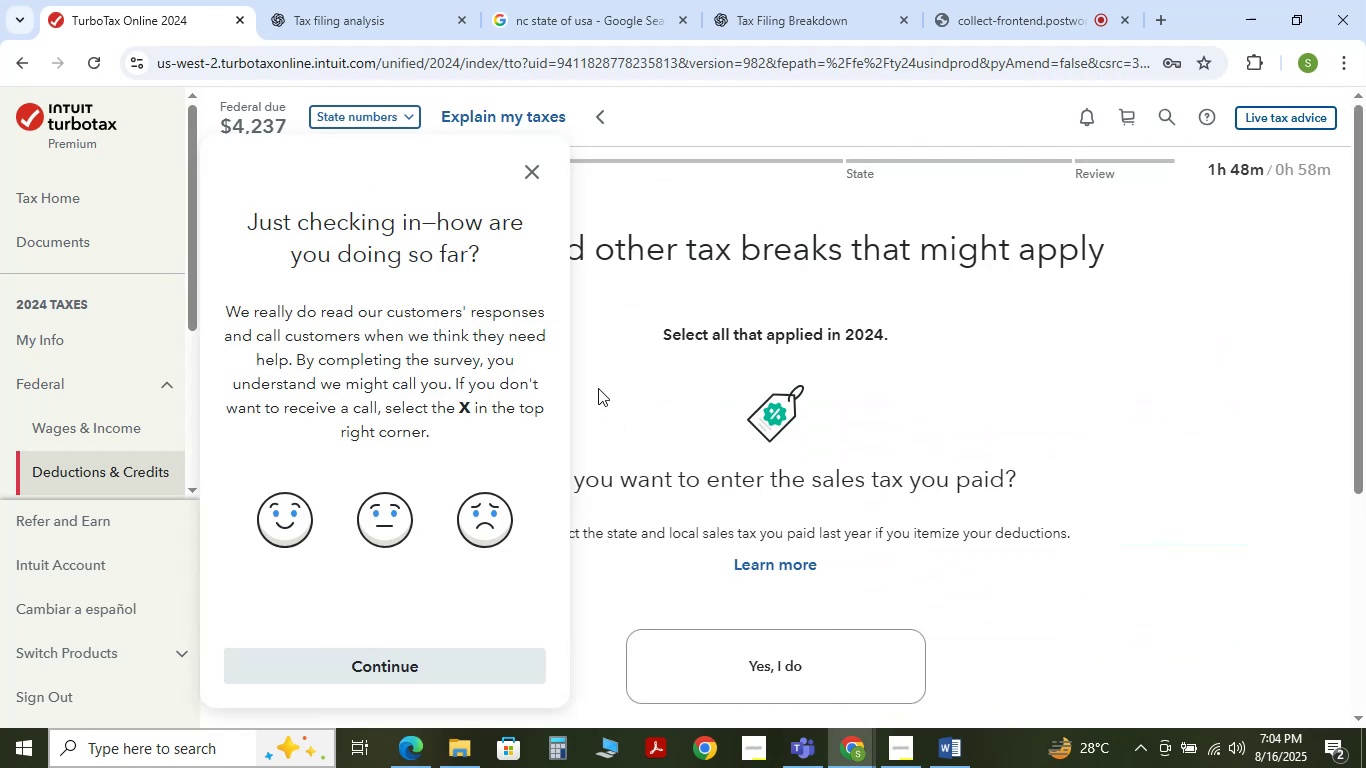 
left_click([537, 167])
 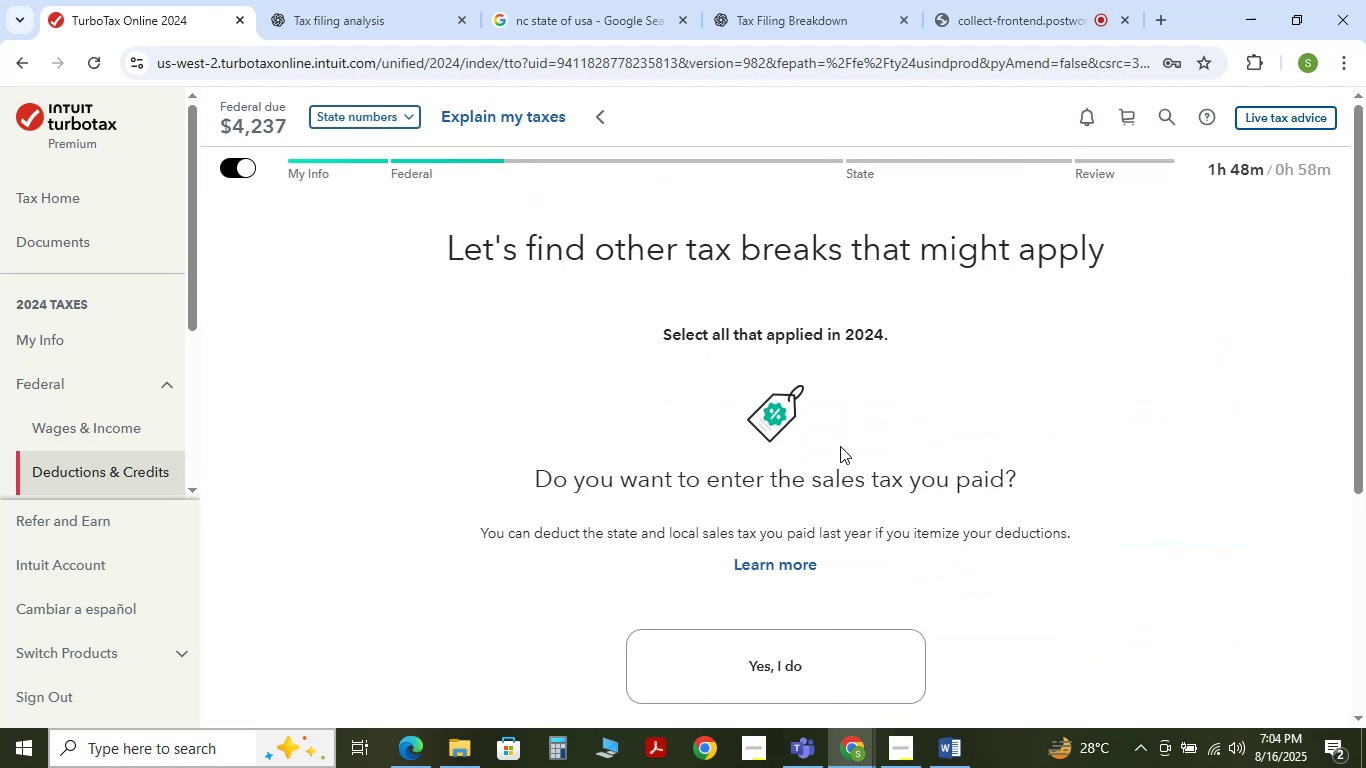 
scroll: coordinate [918, 488], scroll_direction: down, amount: 3.0
 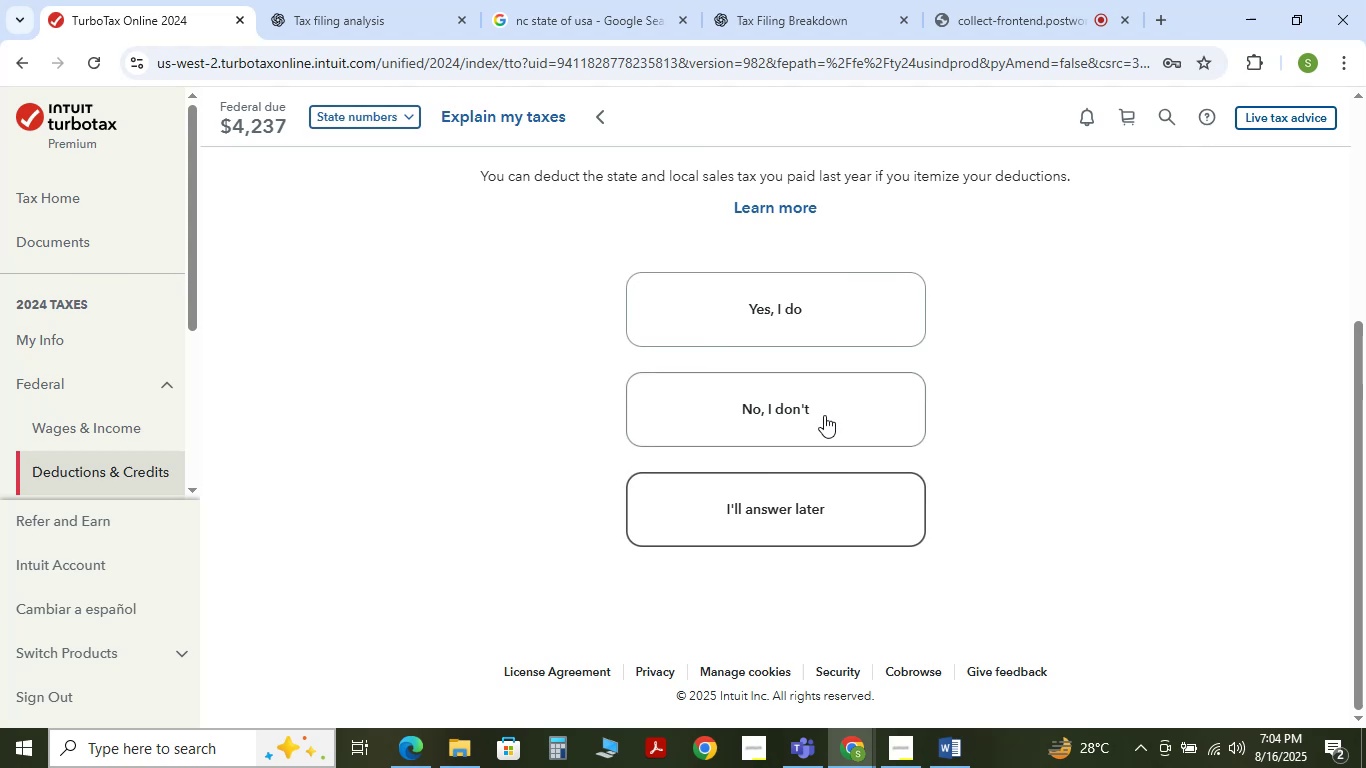 
left_click([809, 388])
 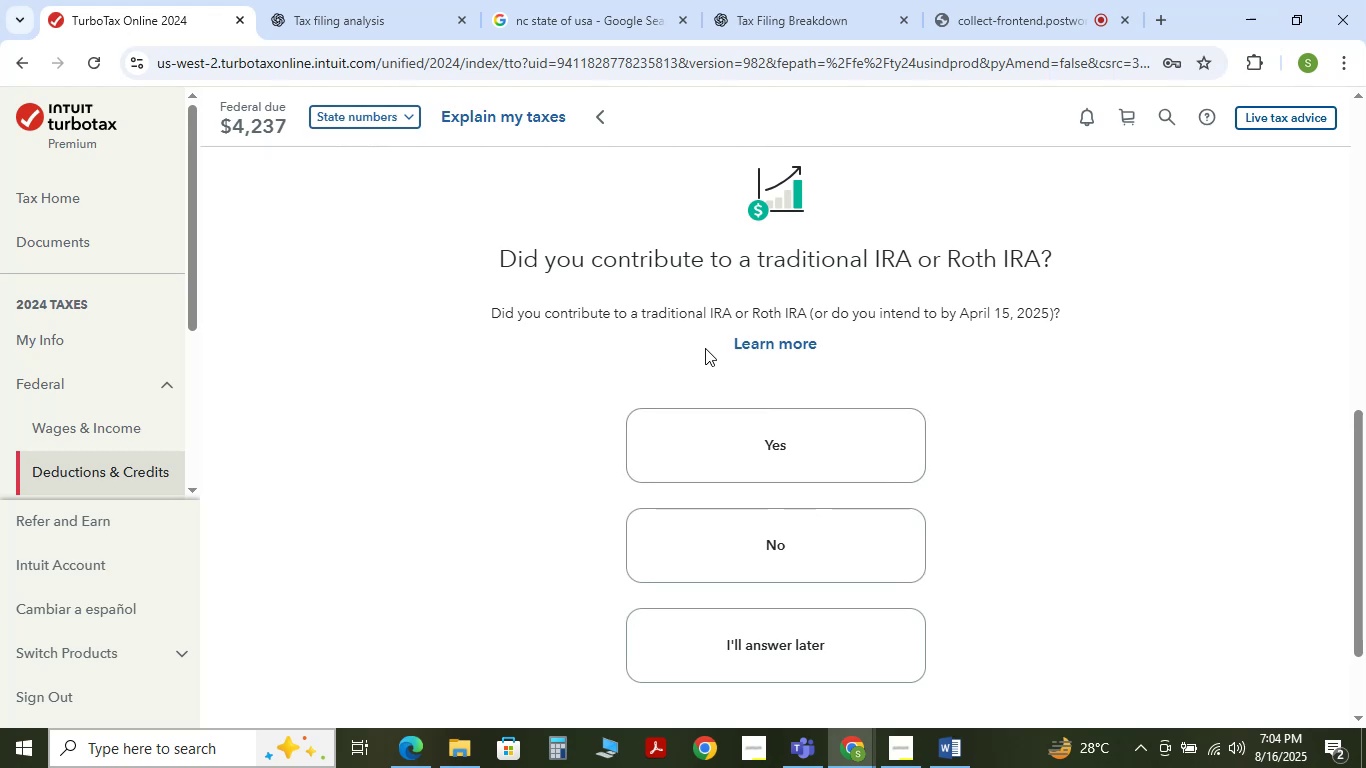 
wait(24.16)
 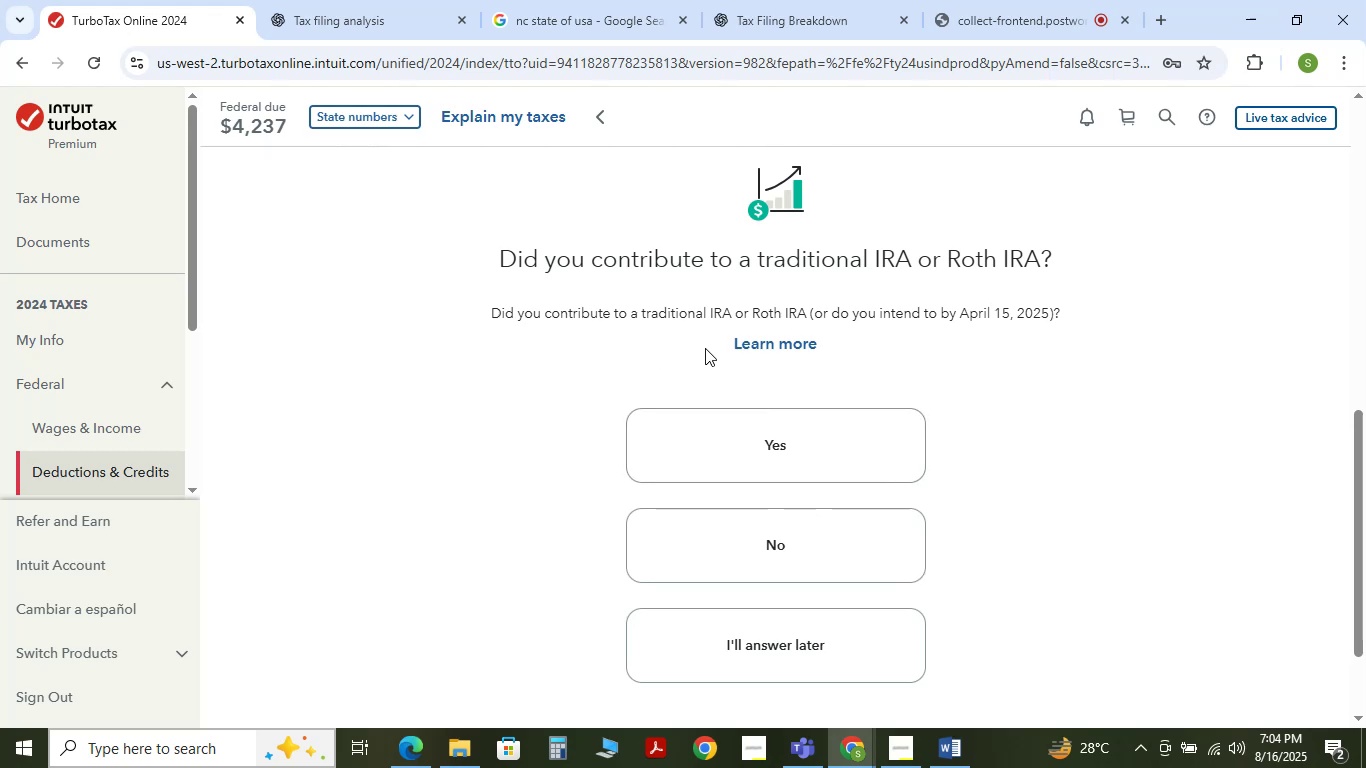 
left_click([945, 754])
 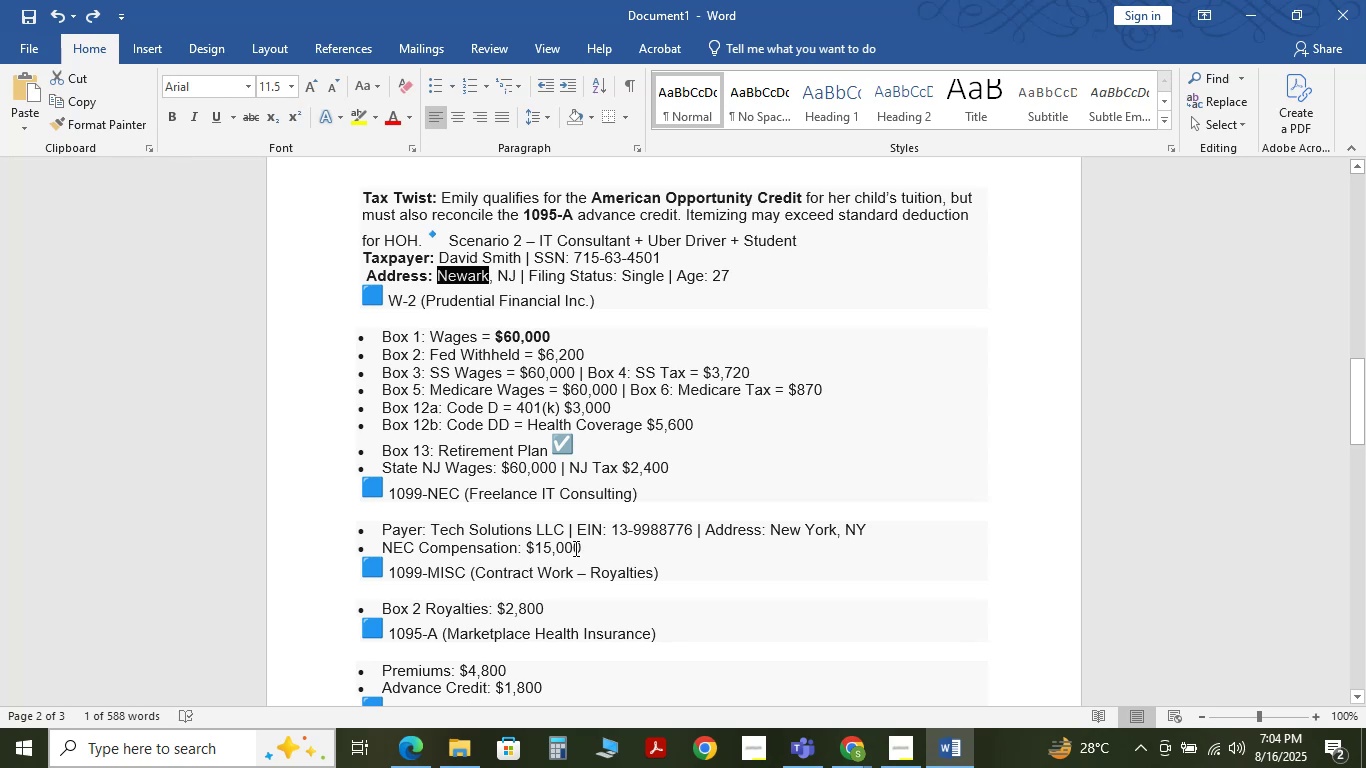 
wait(7.5)
 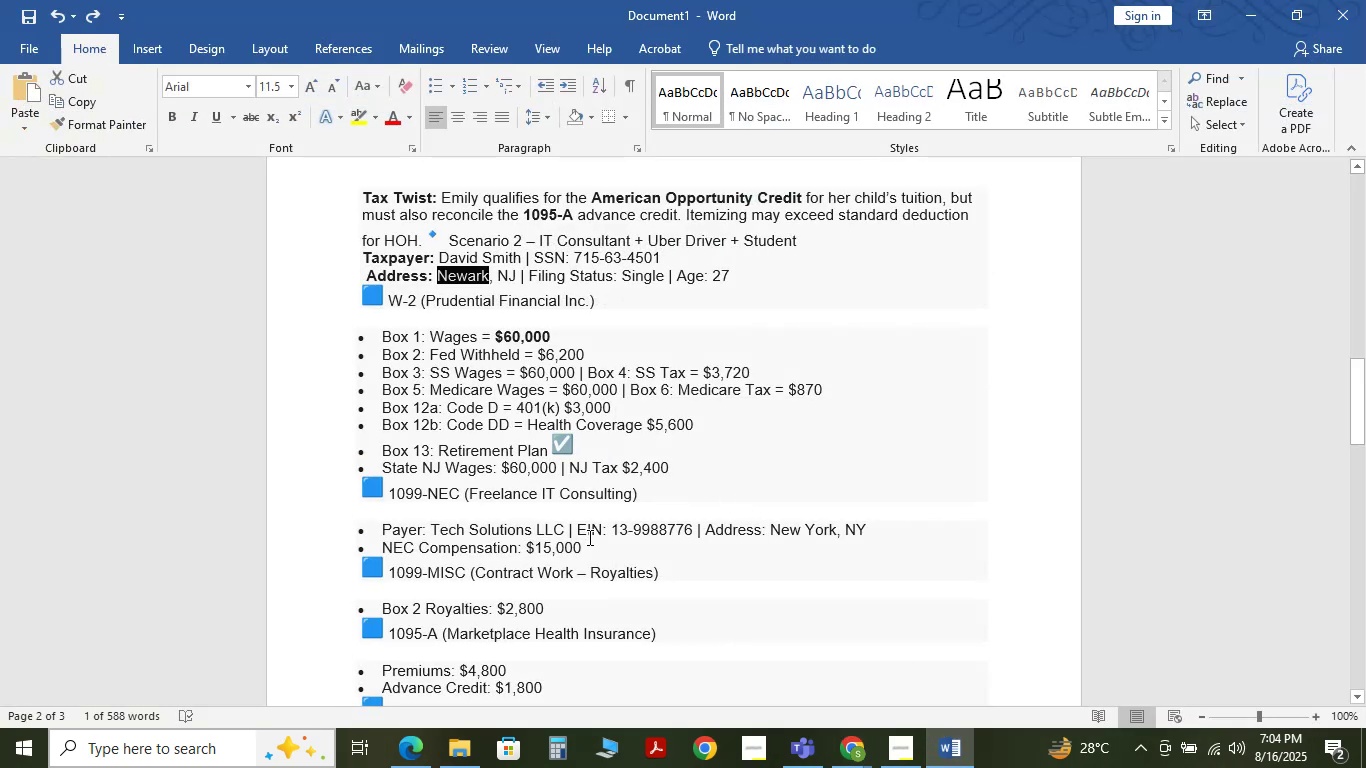 
scroll: coordinate [606, 553], scroll_direction: down, amount: 3.0
 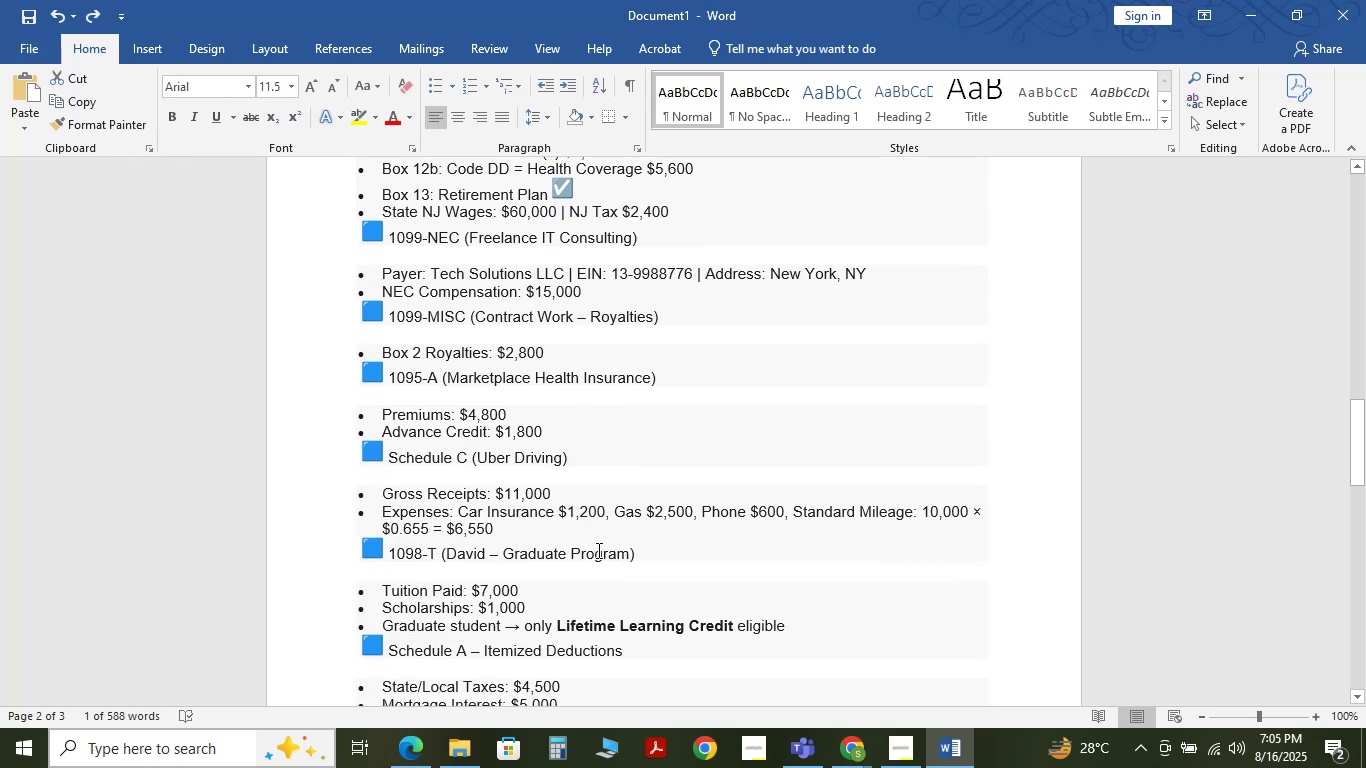 
wait(5.15)
 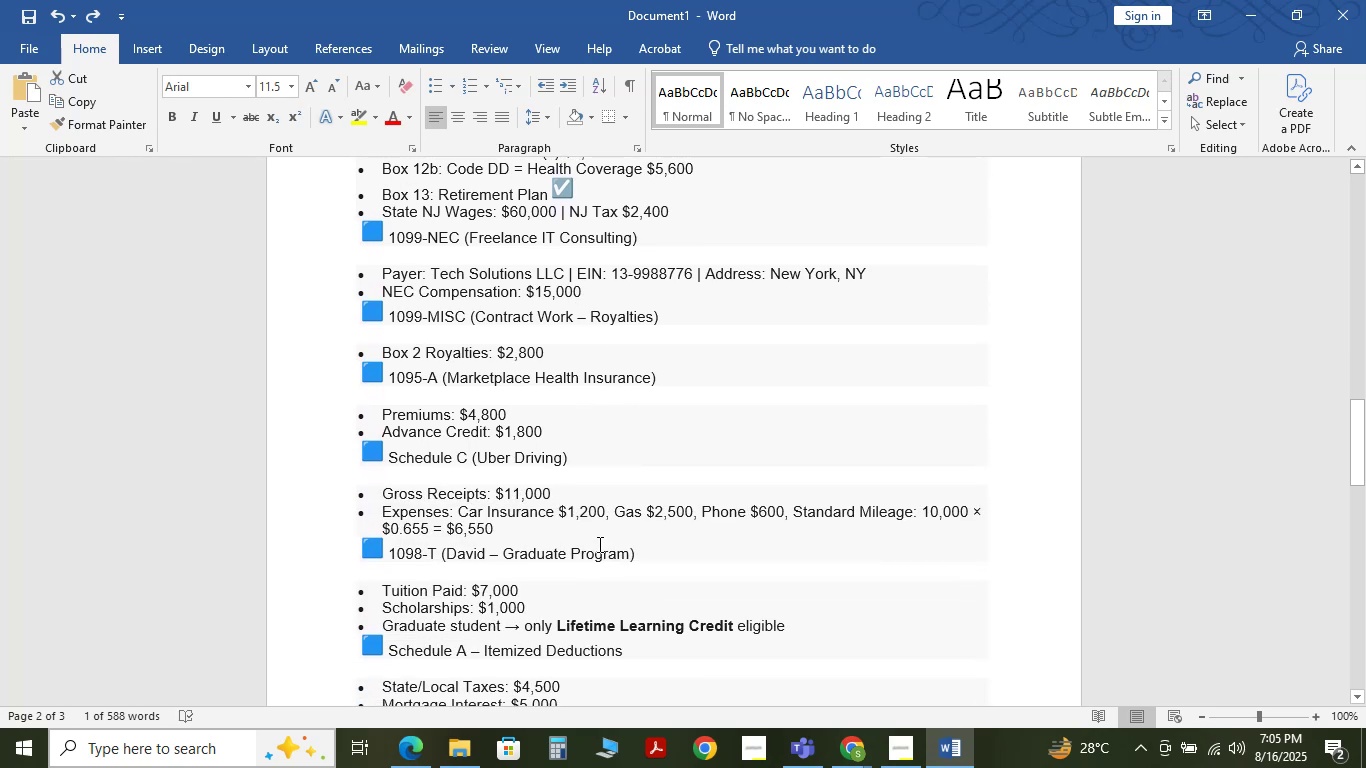 
scroll: coordinate [597, 550], scroll_direction: up, amount: 26.0
 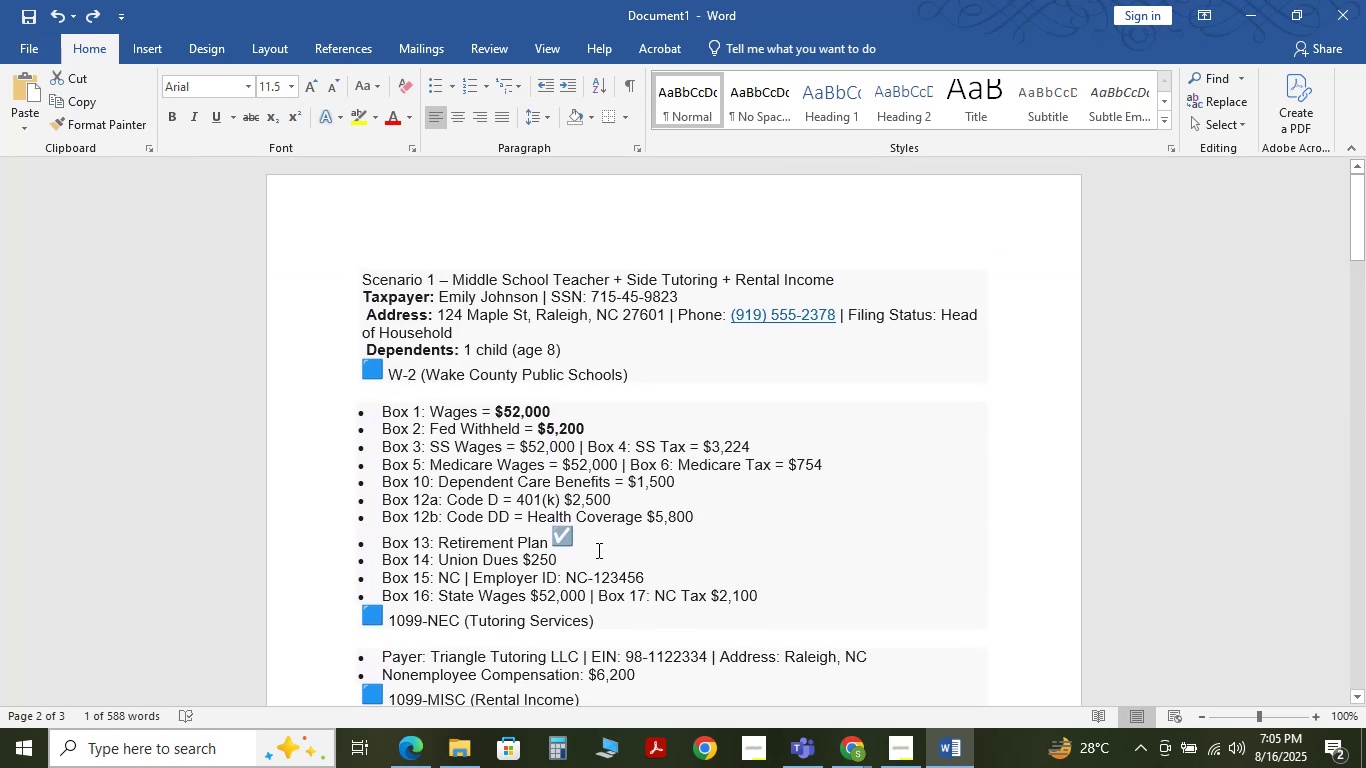 
scroll: coordinate [597, 550], scroll_direction: down, amount: 8.0
 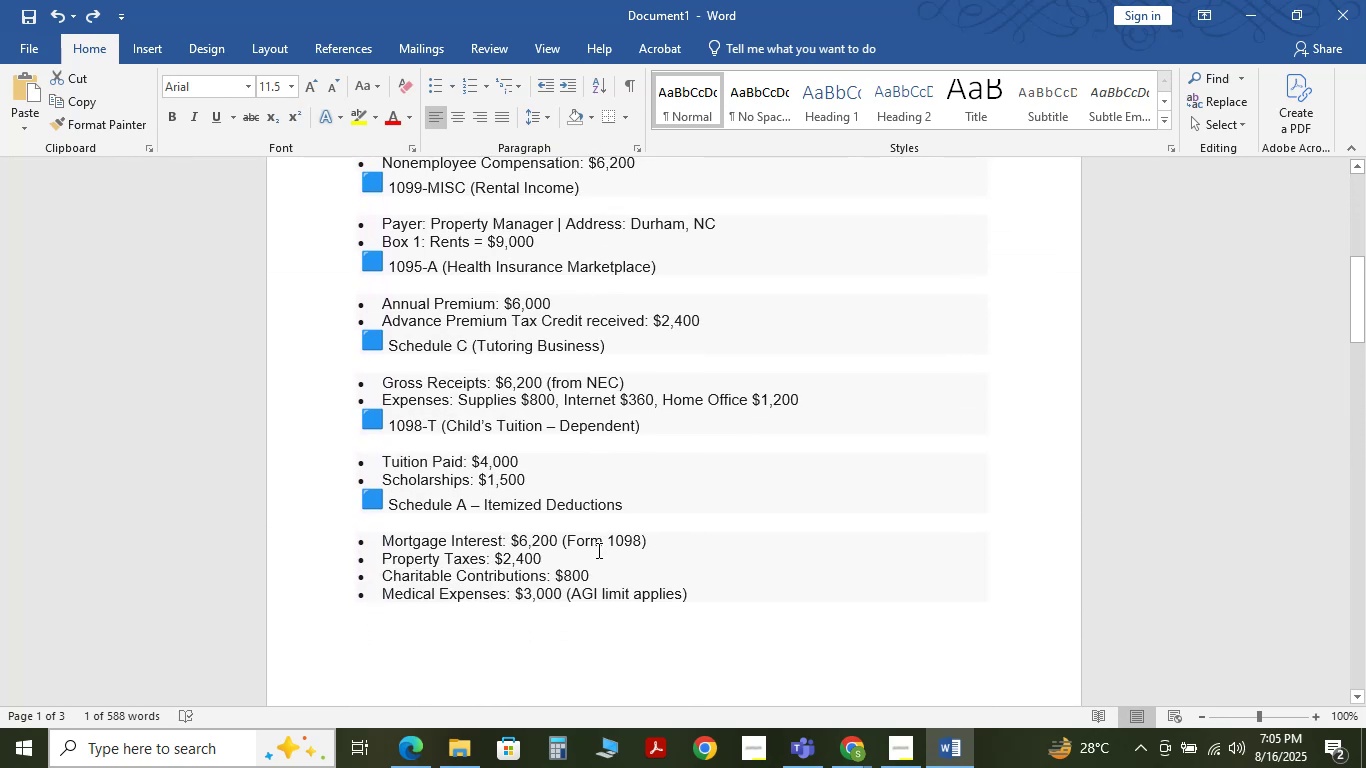 
scroll: coordinate [597, 550], scroll_direction: up, amount: 8.0
 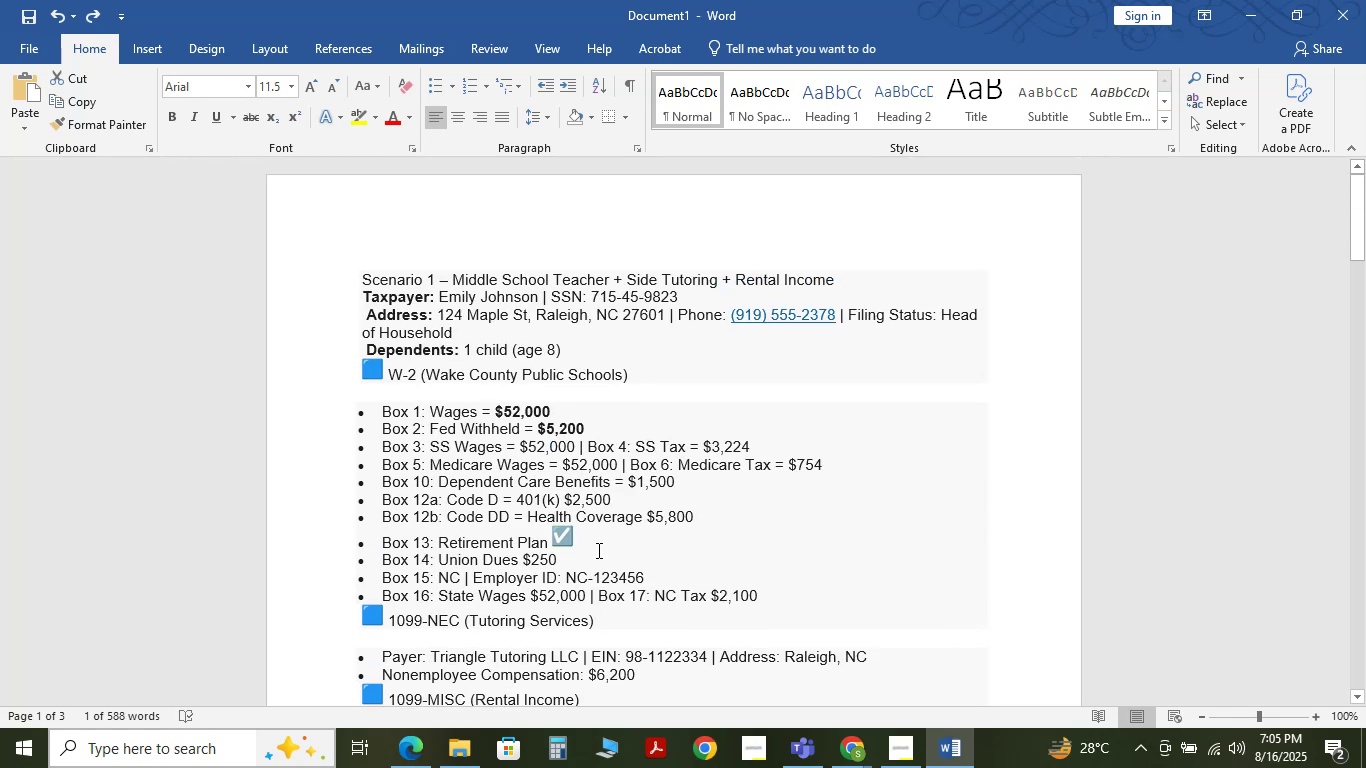 
scroll: coordinate [597, 550], scroll_direction: down, amount: 12.0
 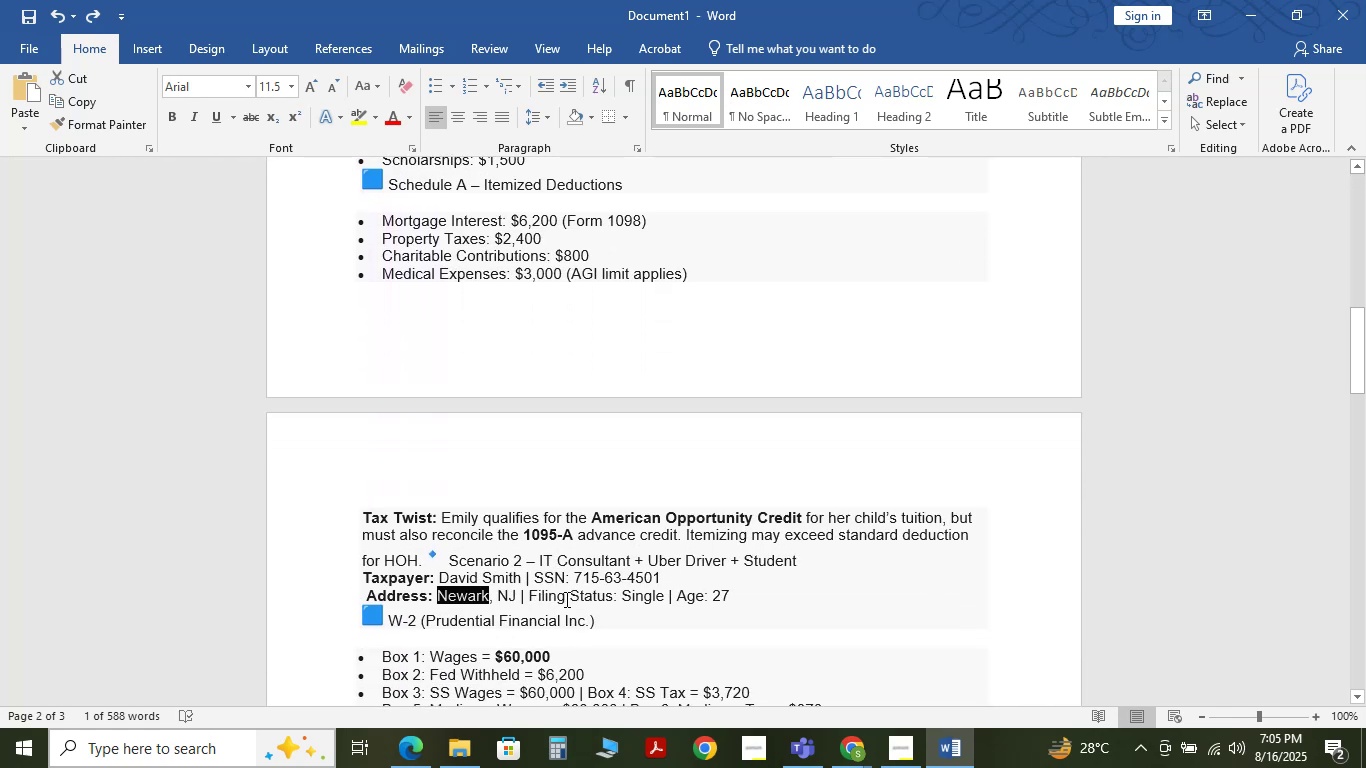 
left_click([565, 599])
 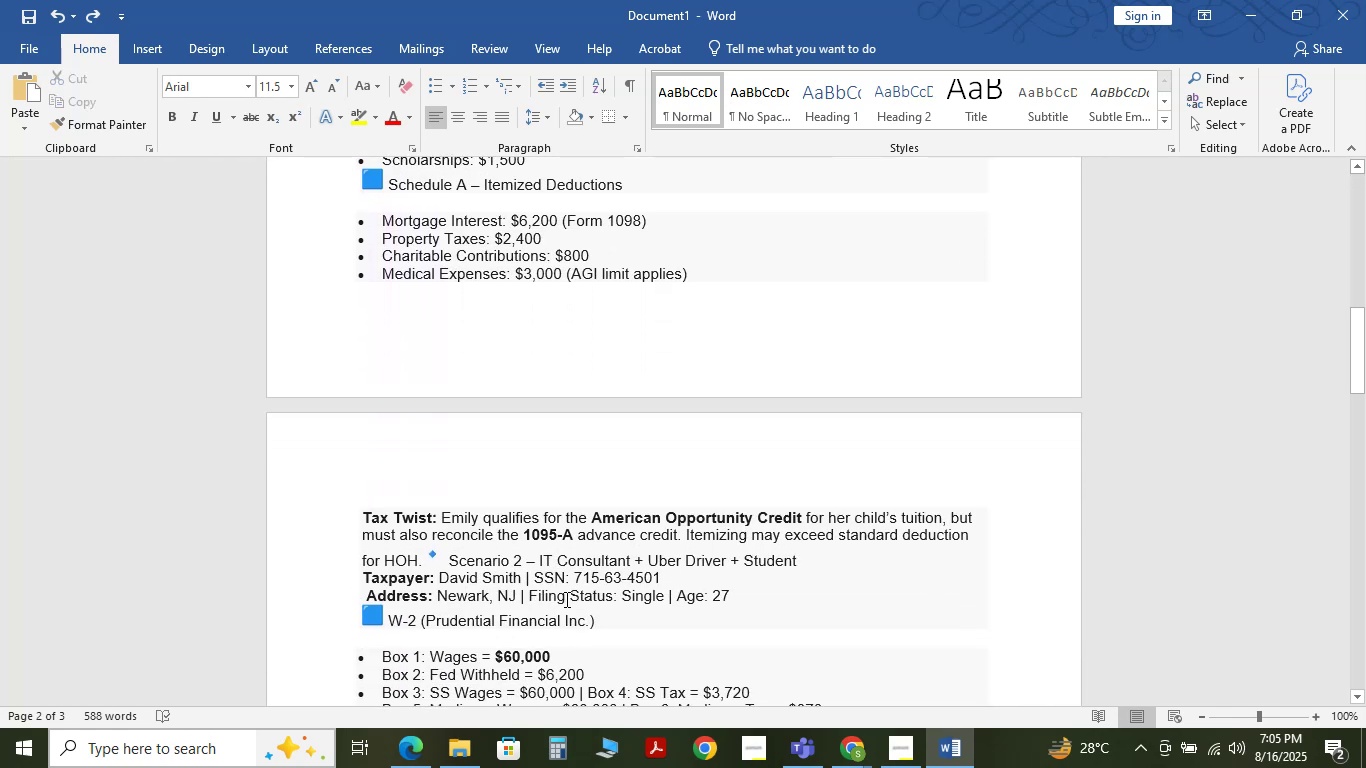 
scroll: coordinate [677, 592], scroll_direction: down, amount: 5.0
 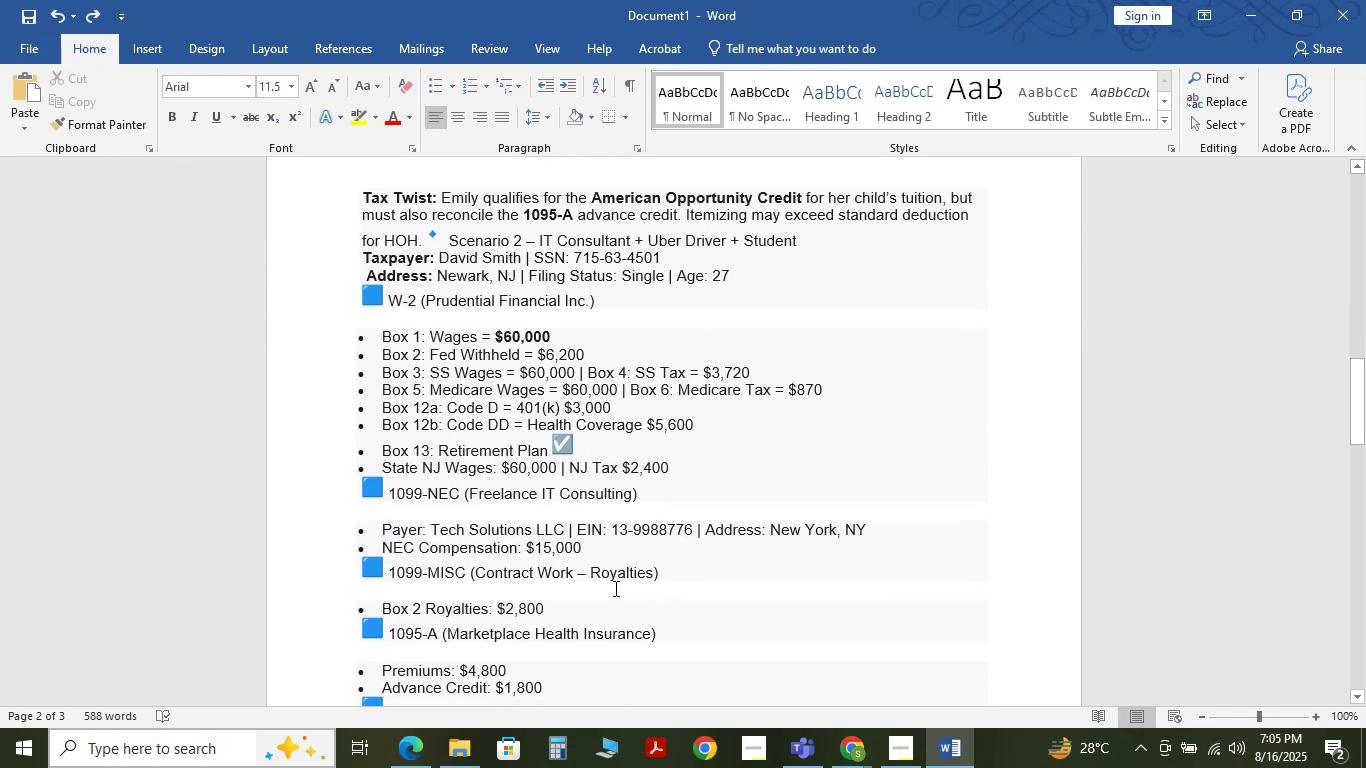 
scroll: coordinate [571, 586], scroll_direction: down, amount: 1.0
 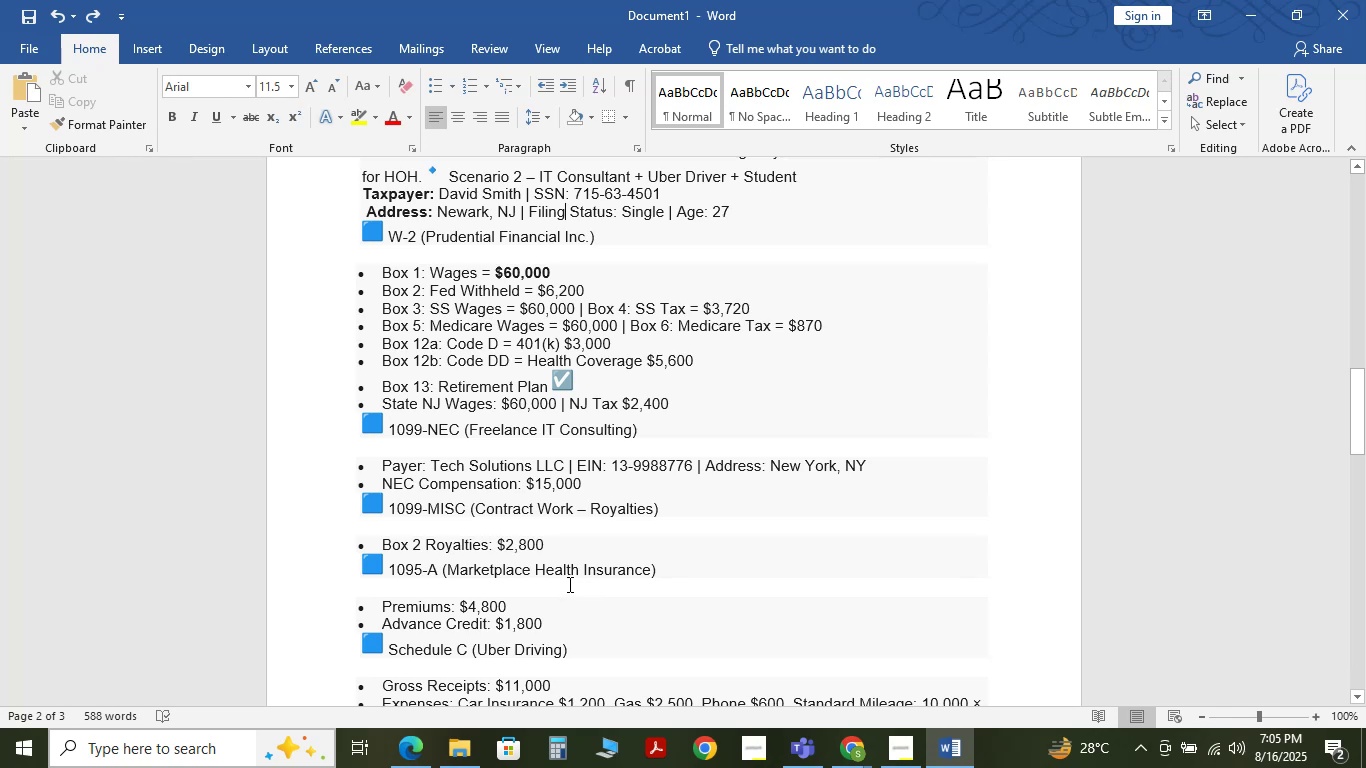 
wait(7.87)
 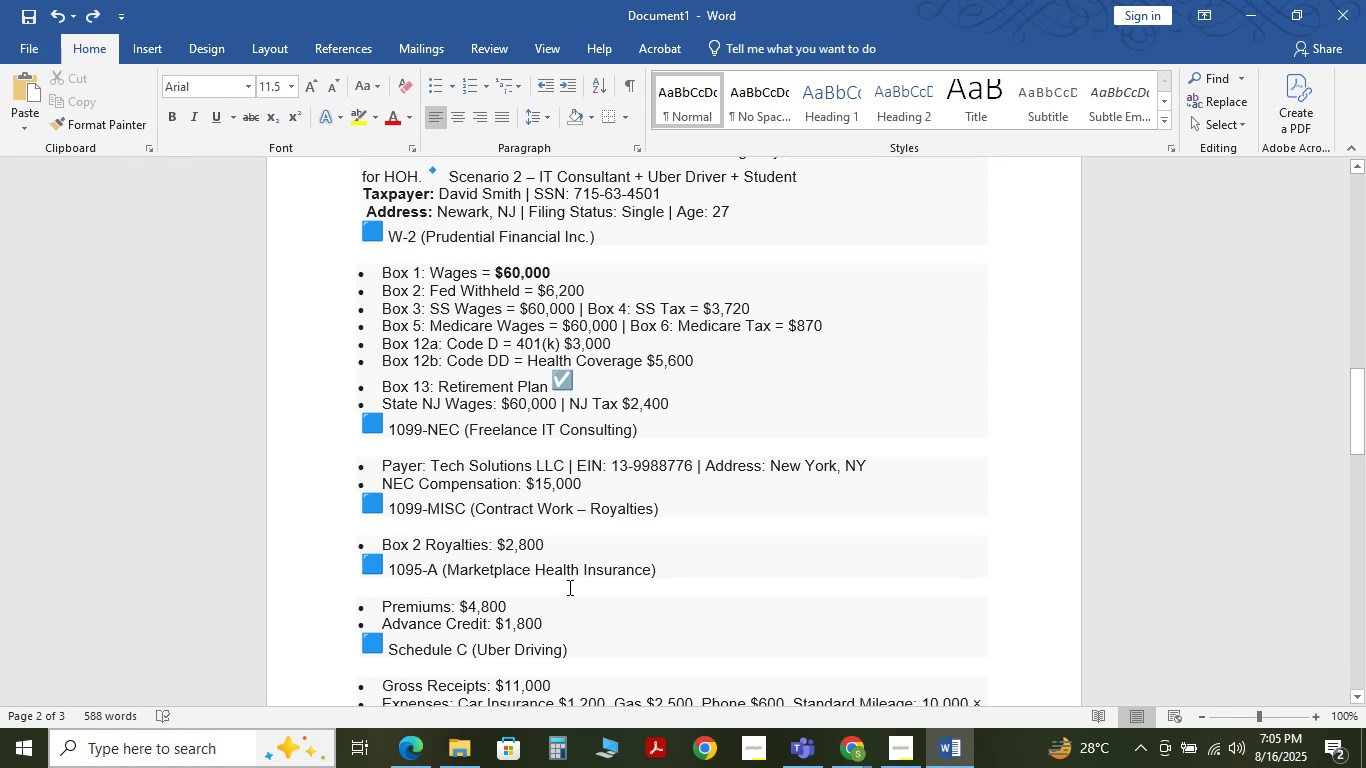 
scroll: coordinate [568, 584], scroll_direction: down, amount: 2.0
 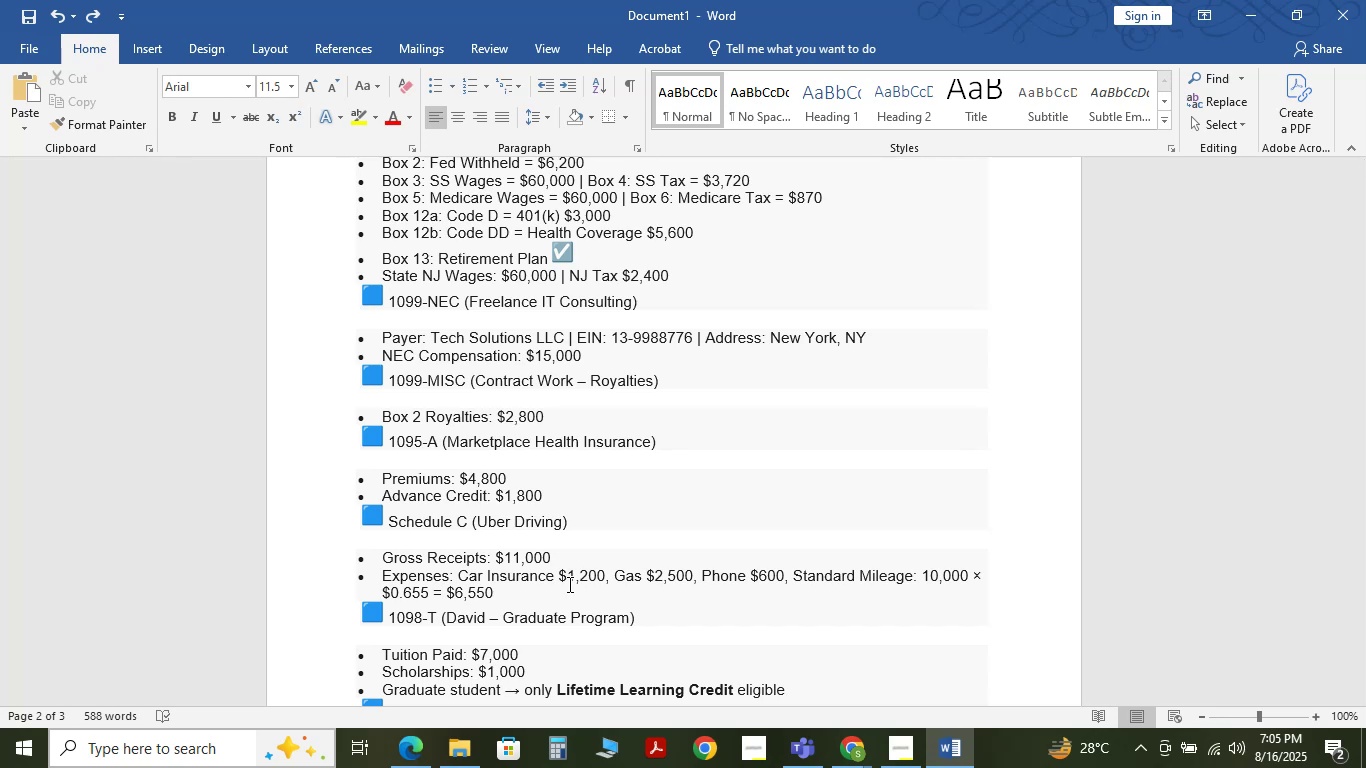 
wait(11.62)
 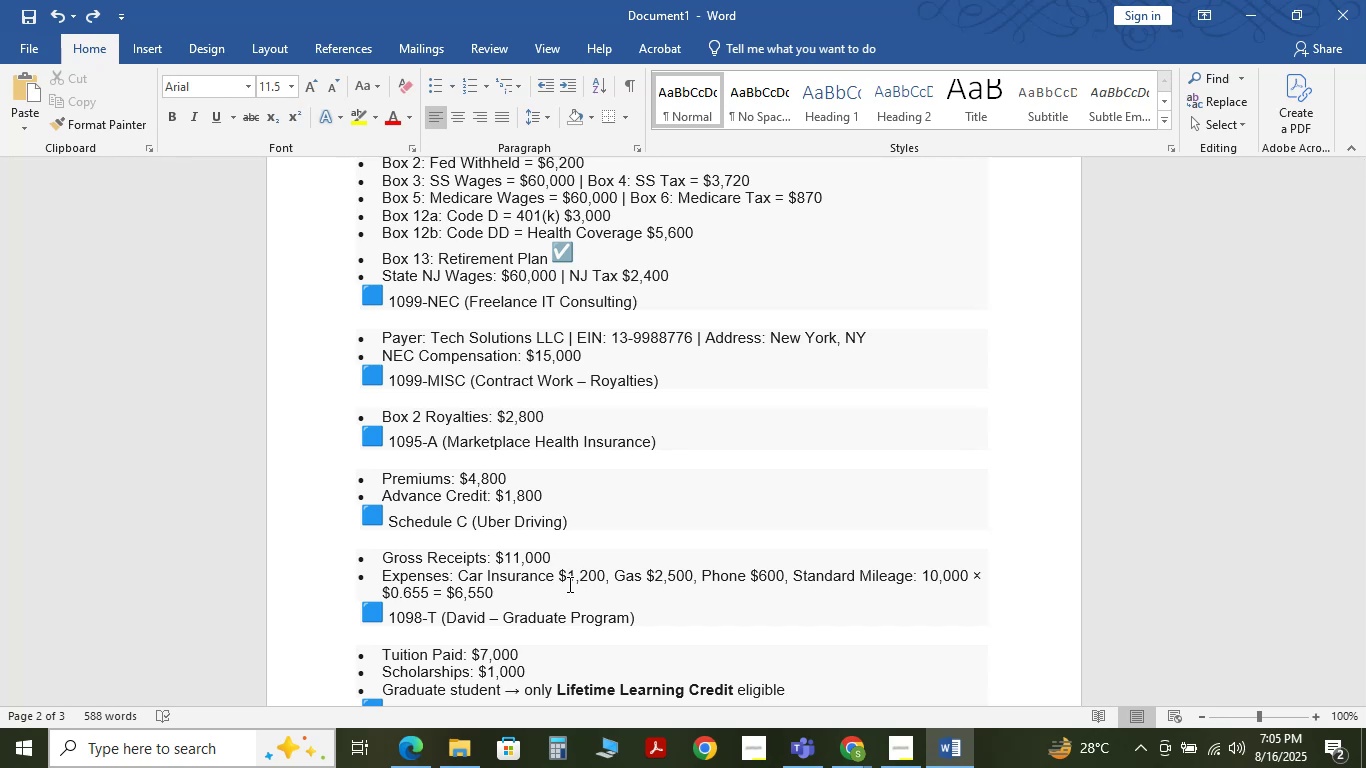 
left_click([1235, 0])
 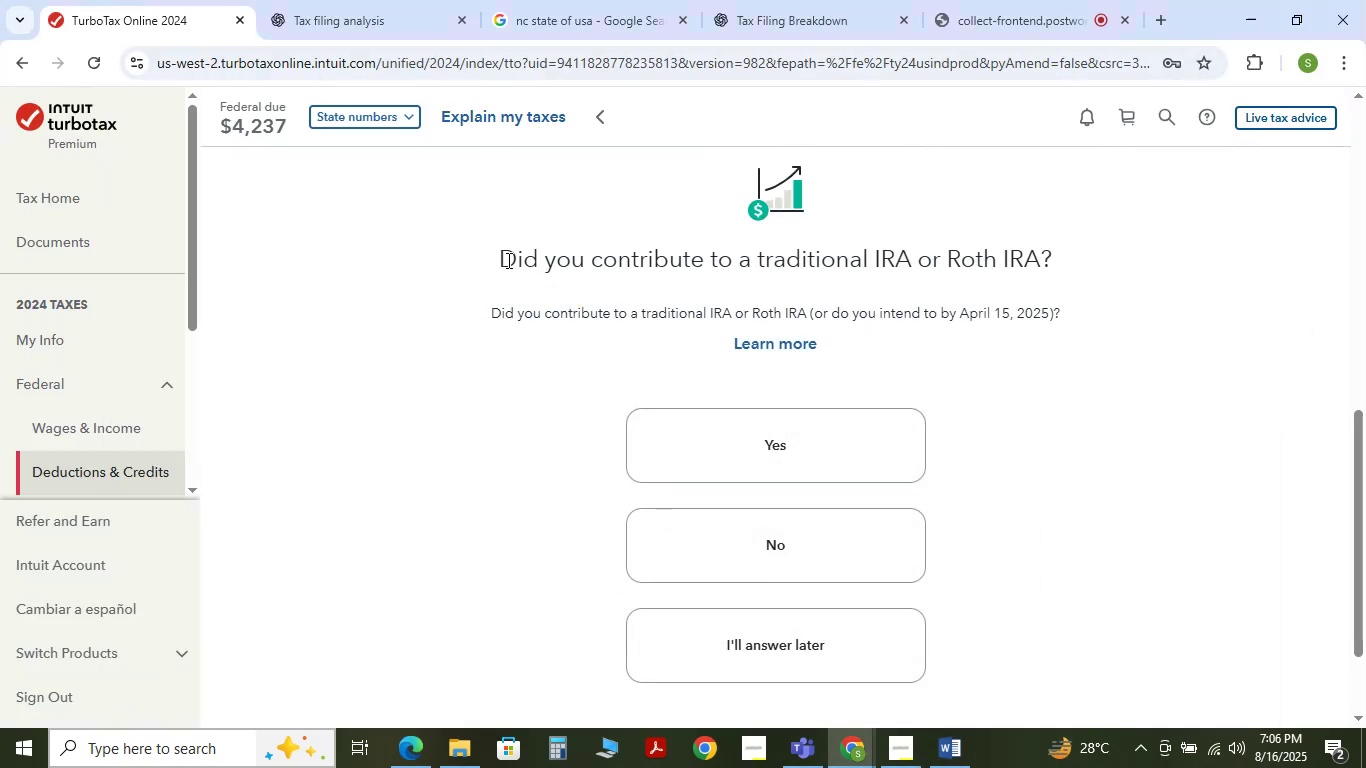 
left_click_drag(start_coordinate=[505, 255], to_coordinate=[1052, 261])
 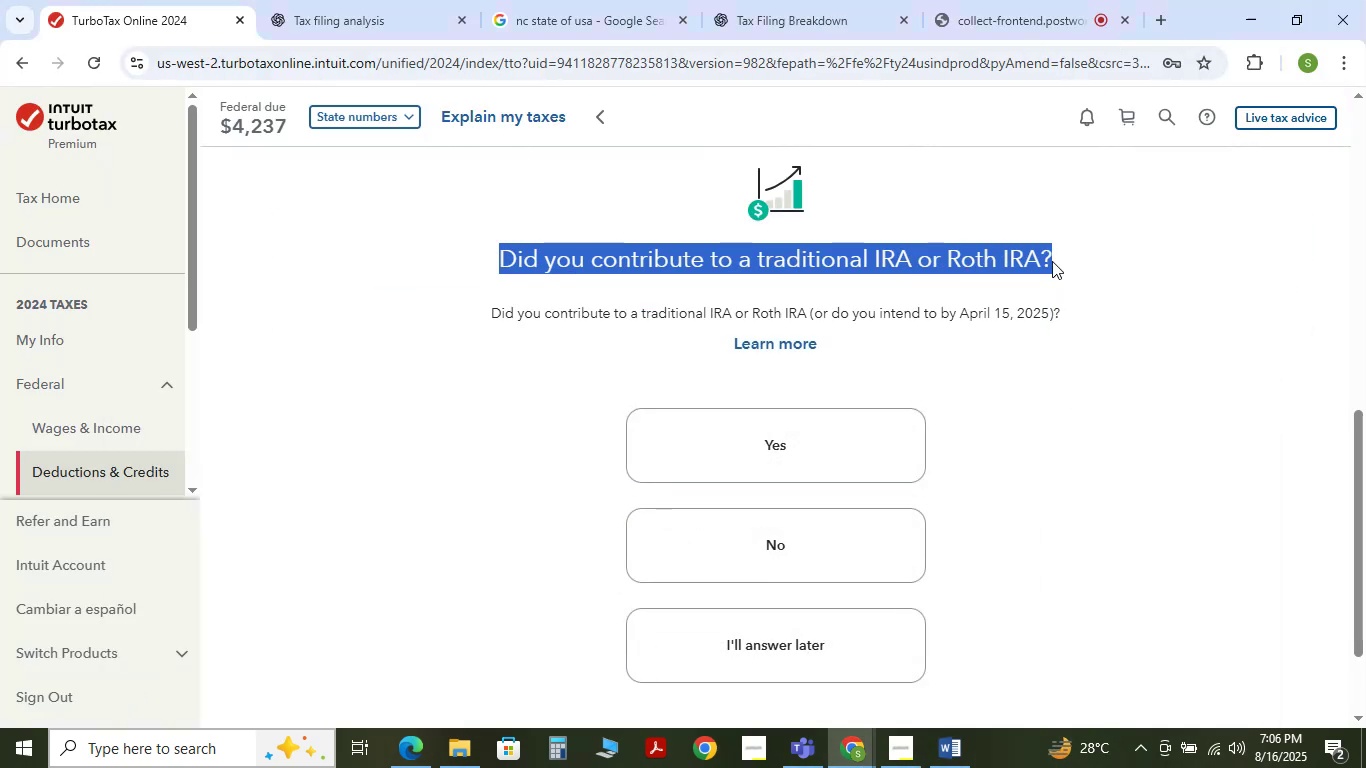 
key(Control+C)
 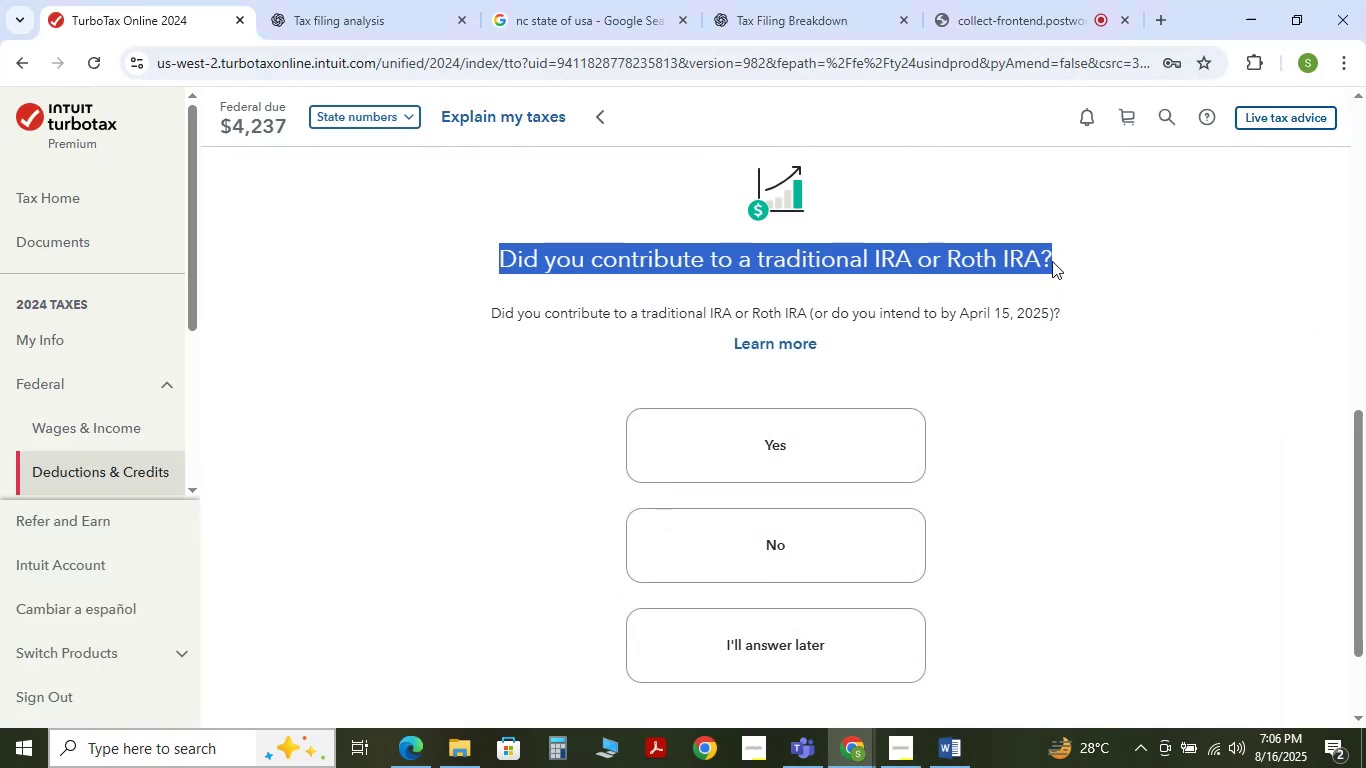 
key(Control+C)
 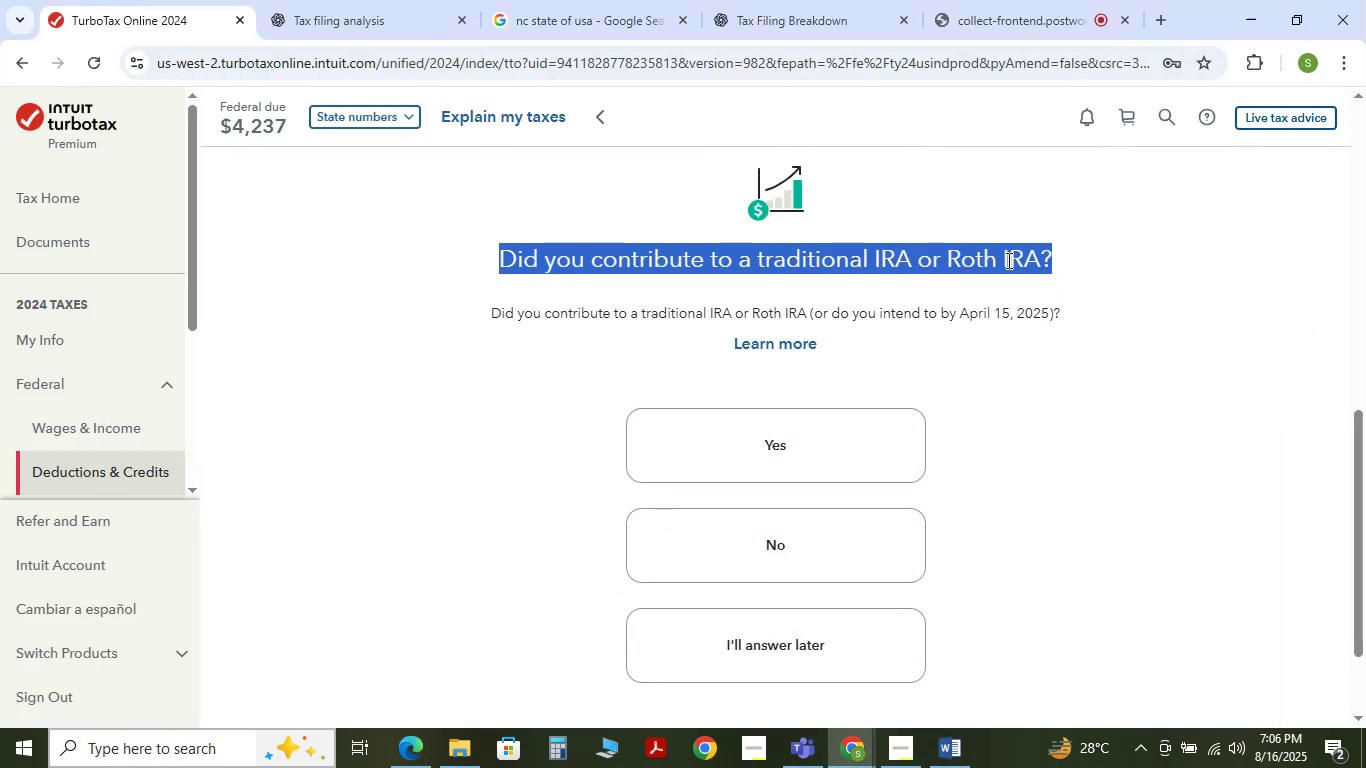 
key(Control+C)
 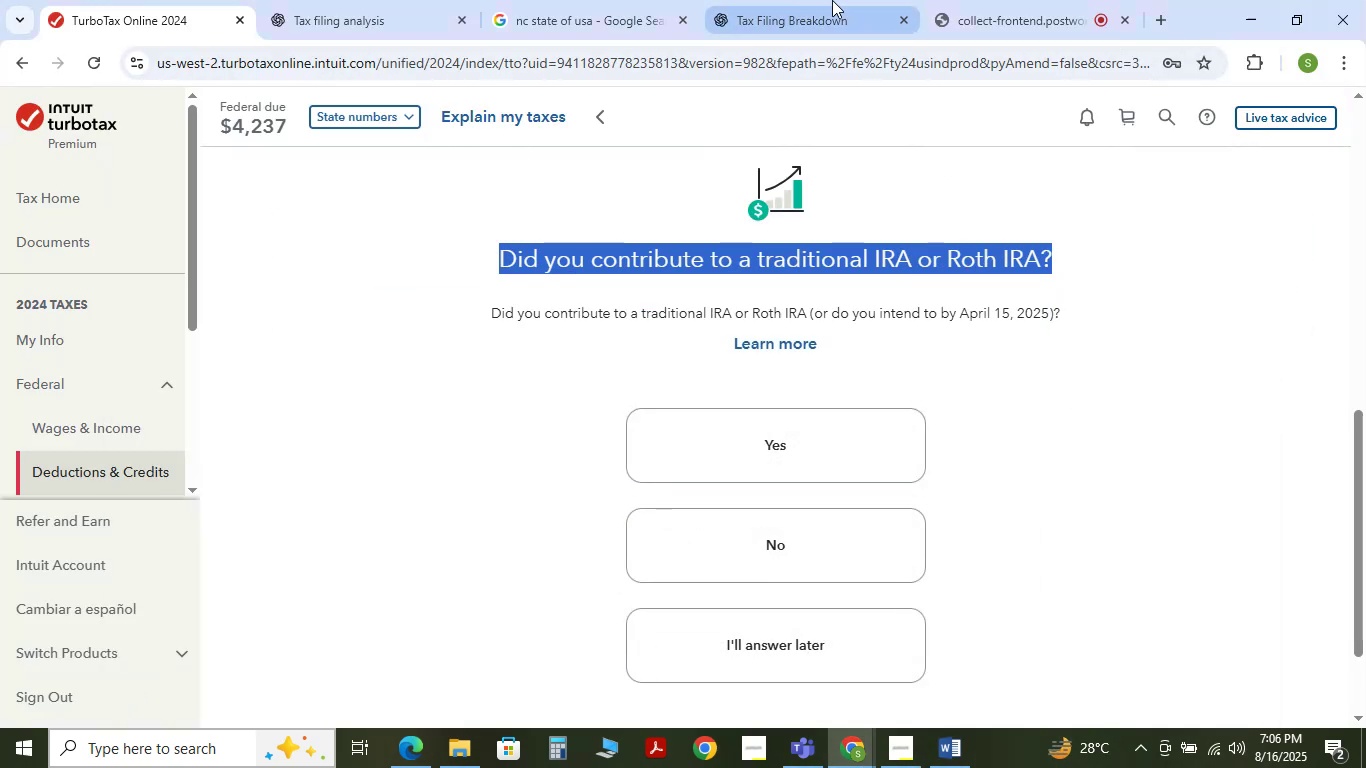 
left_click([825, 0])
 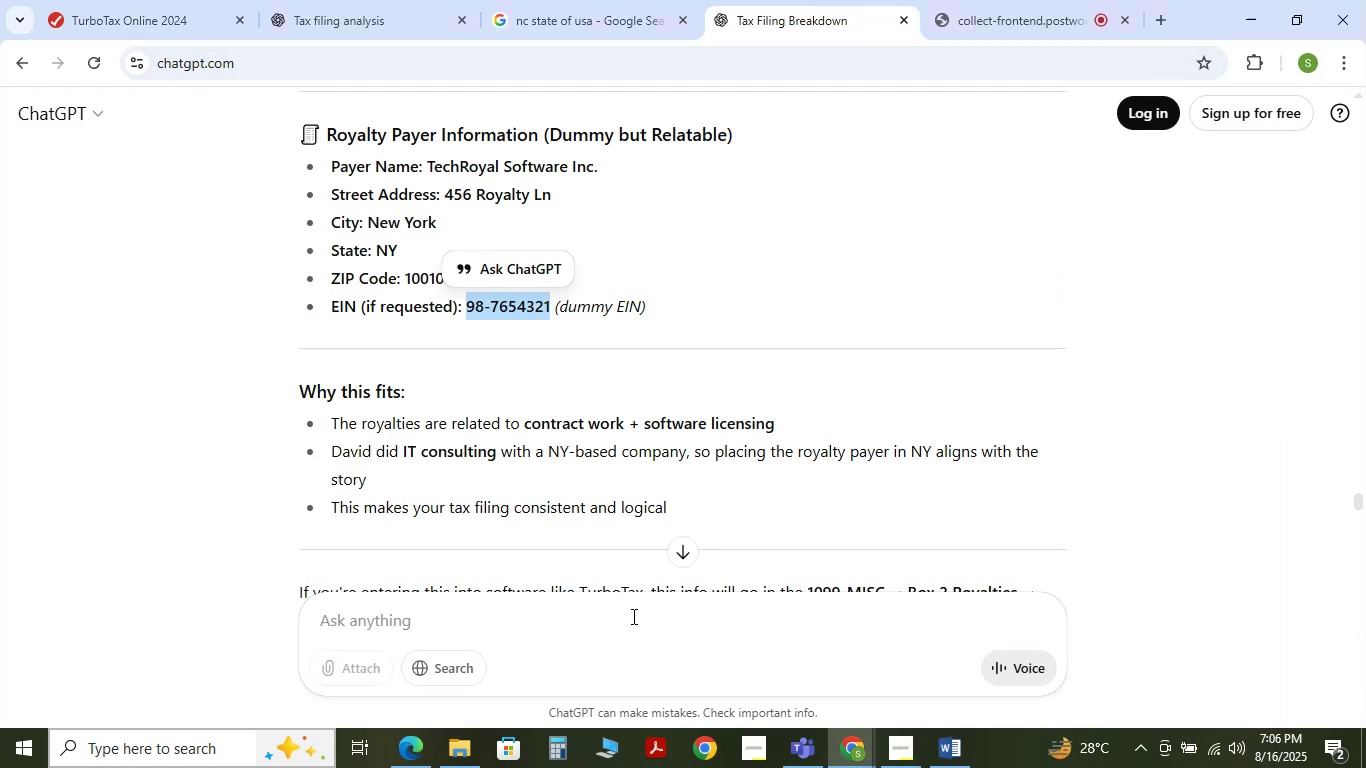 
left_click([631, 617])
 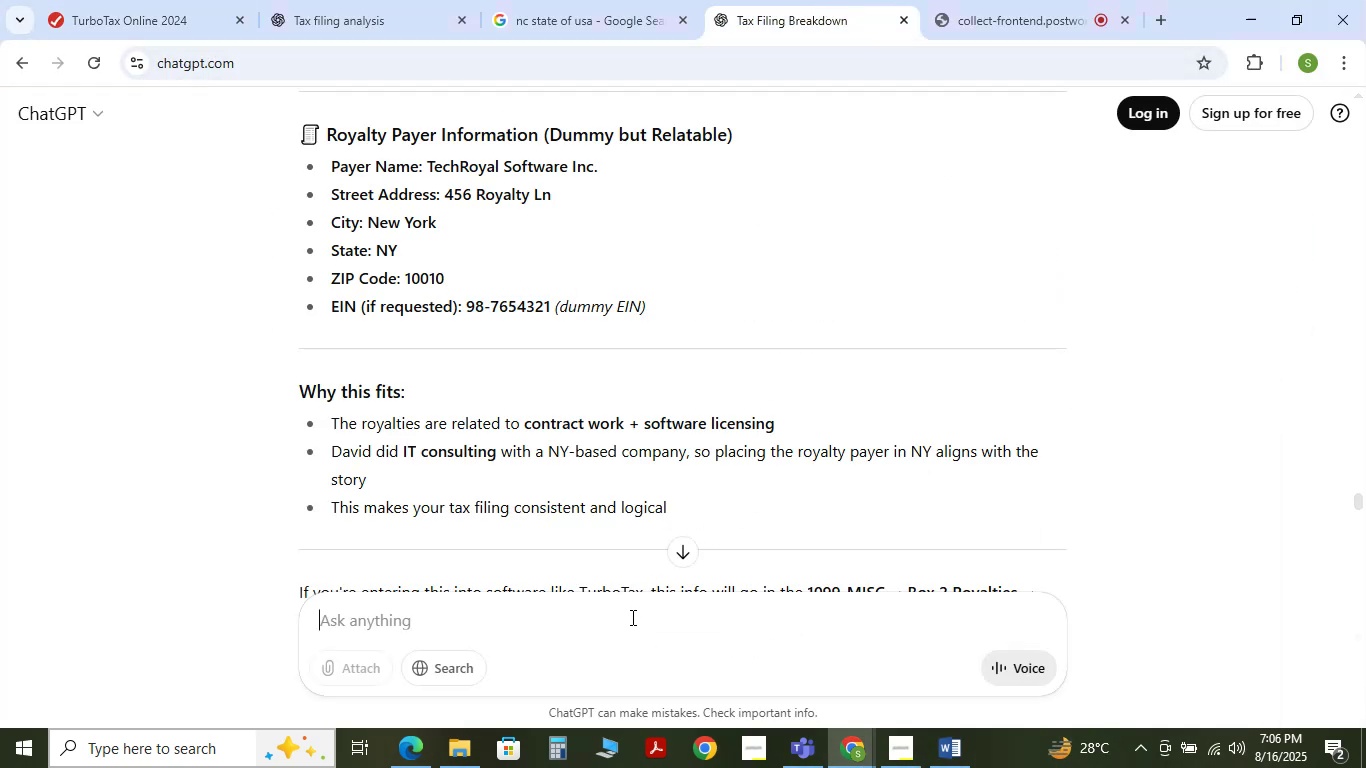 
key(Control+V)
 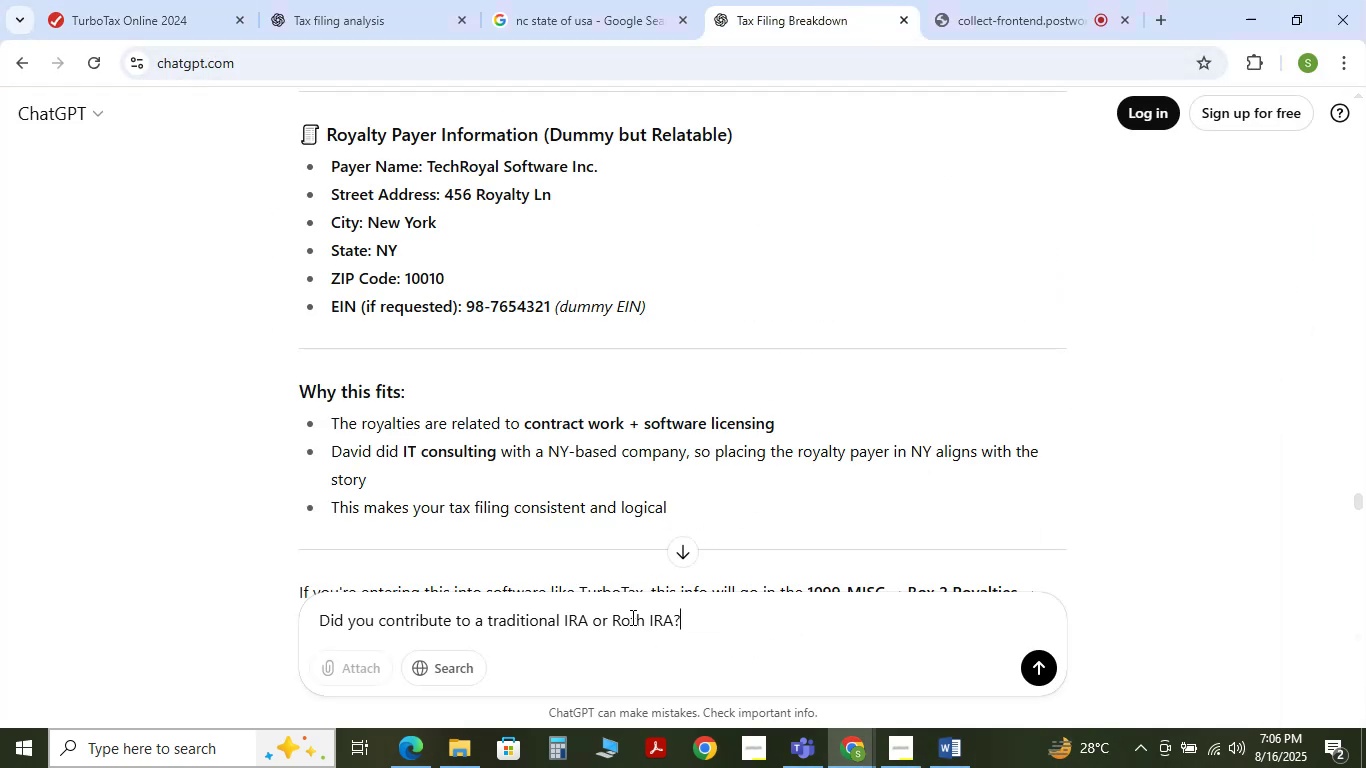 
key(NumpadEnter)
 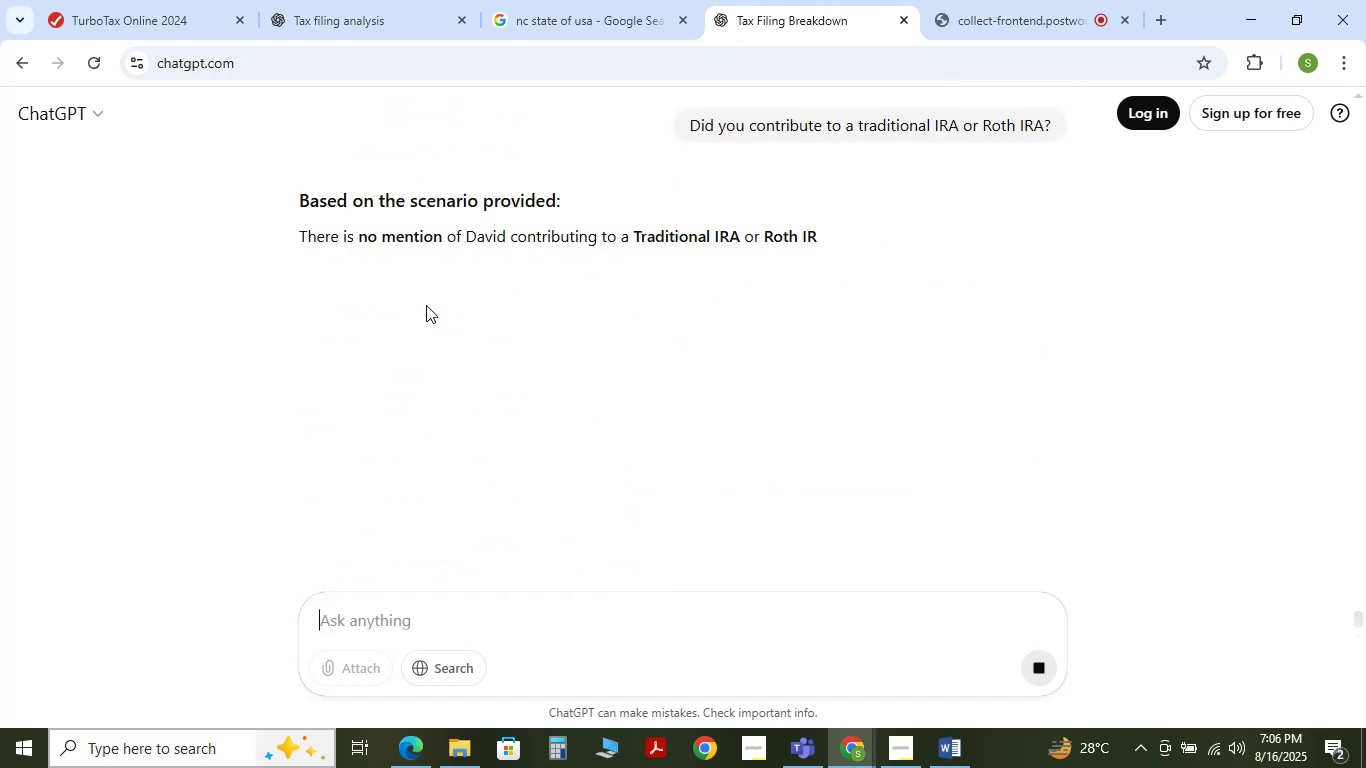 
wait(8.1)
 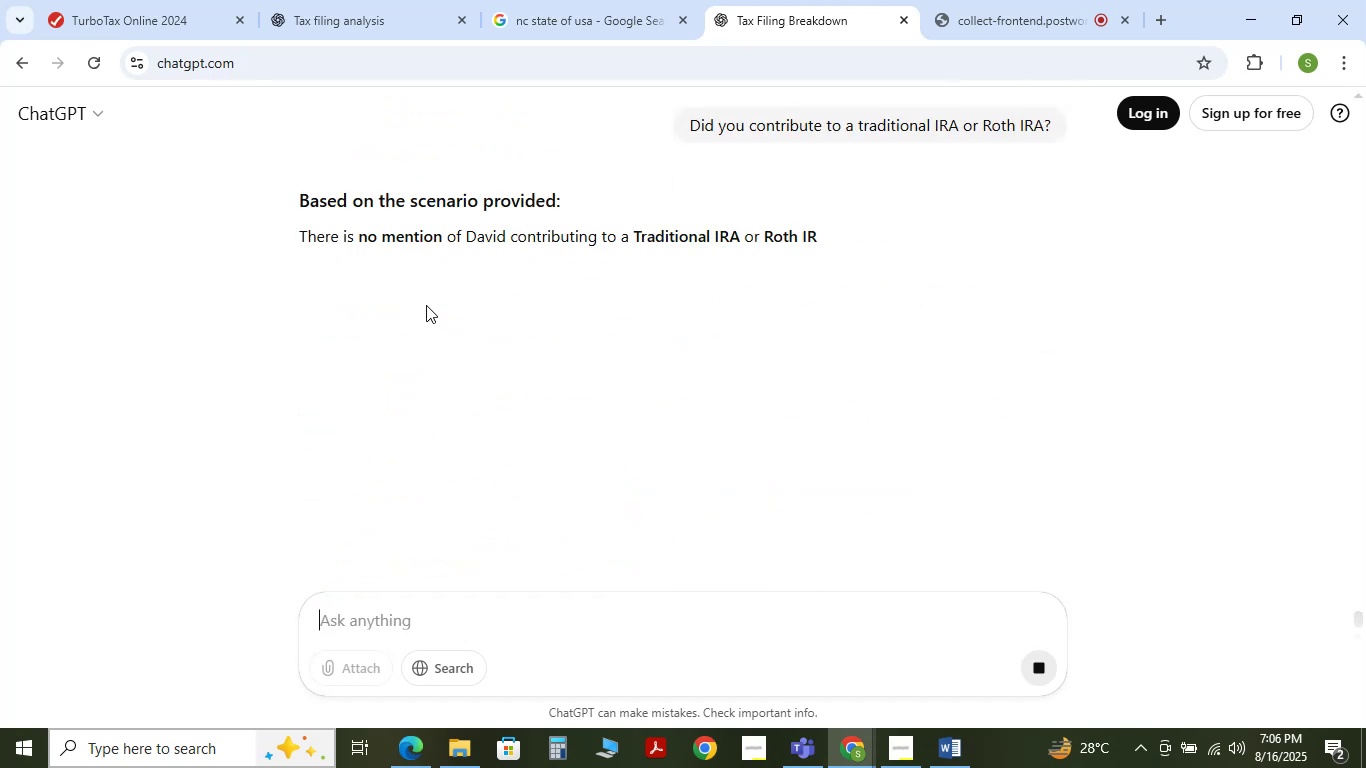 
scroll: coordinate [414, 473], scroll_direction: down, amount: 1.0
 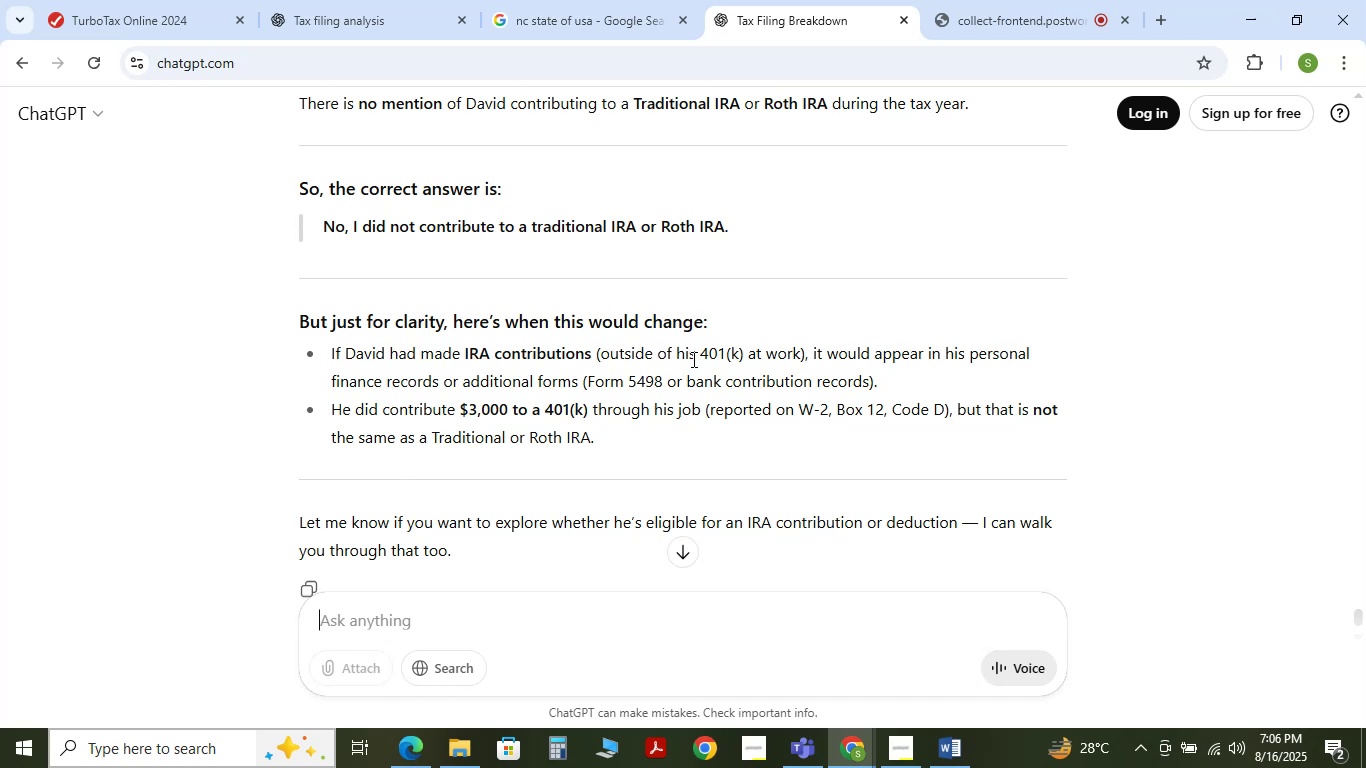 
wait(10.74)
 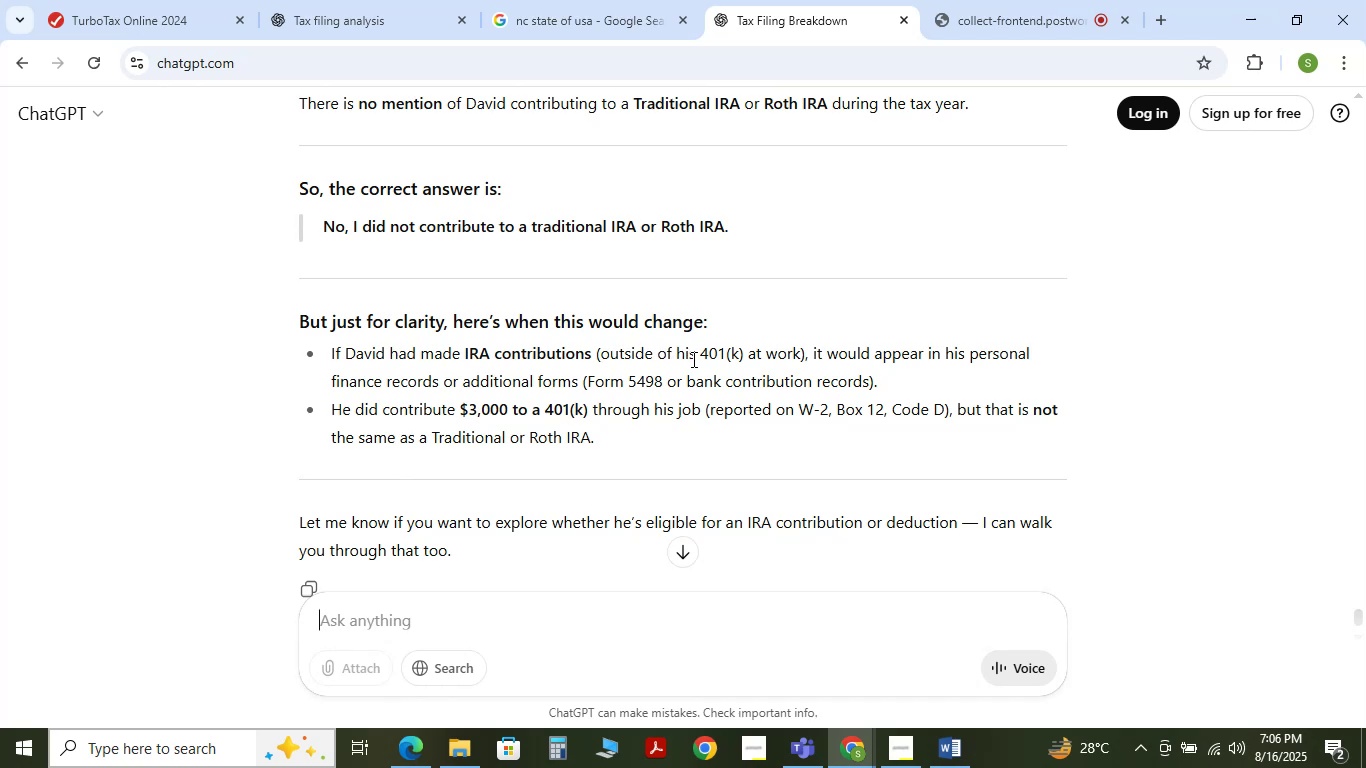 
left_click_drag(start_coordinate=[602, 354], to_coordinate=[790, 356])
 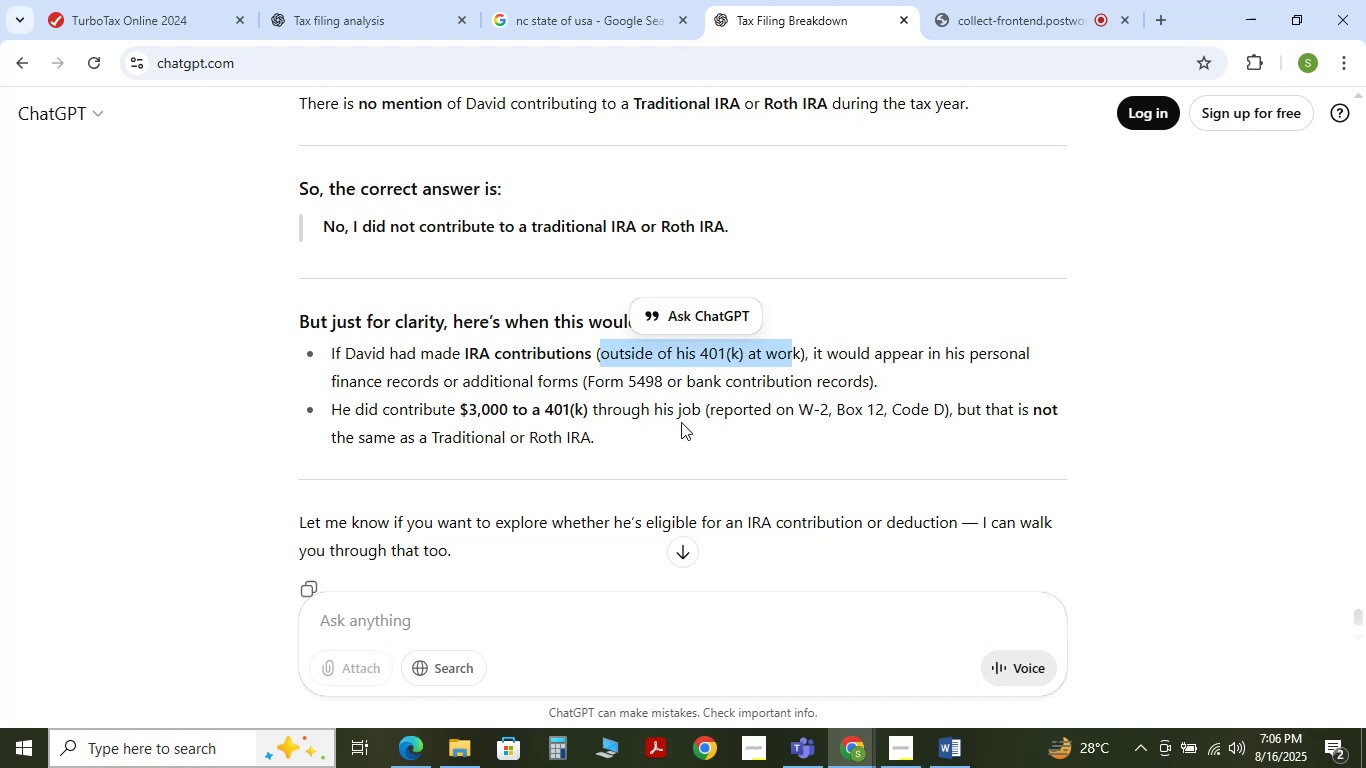 
wait(17.04)
 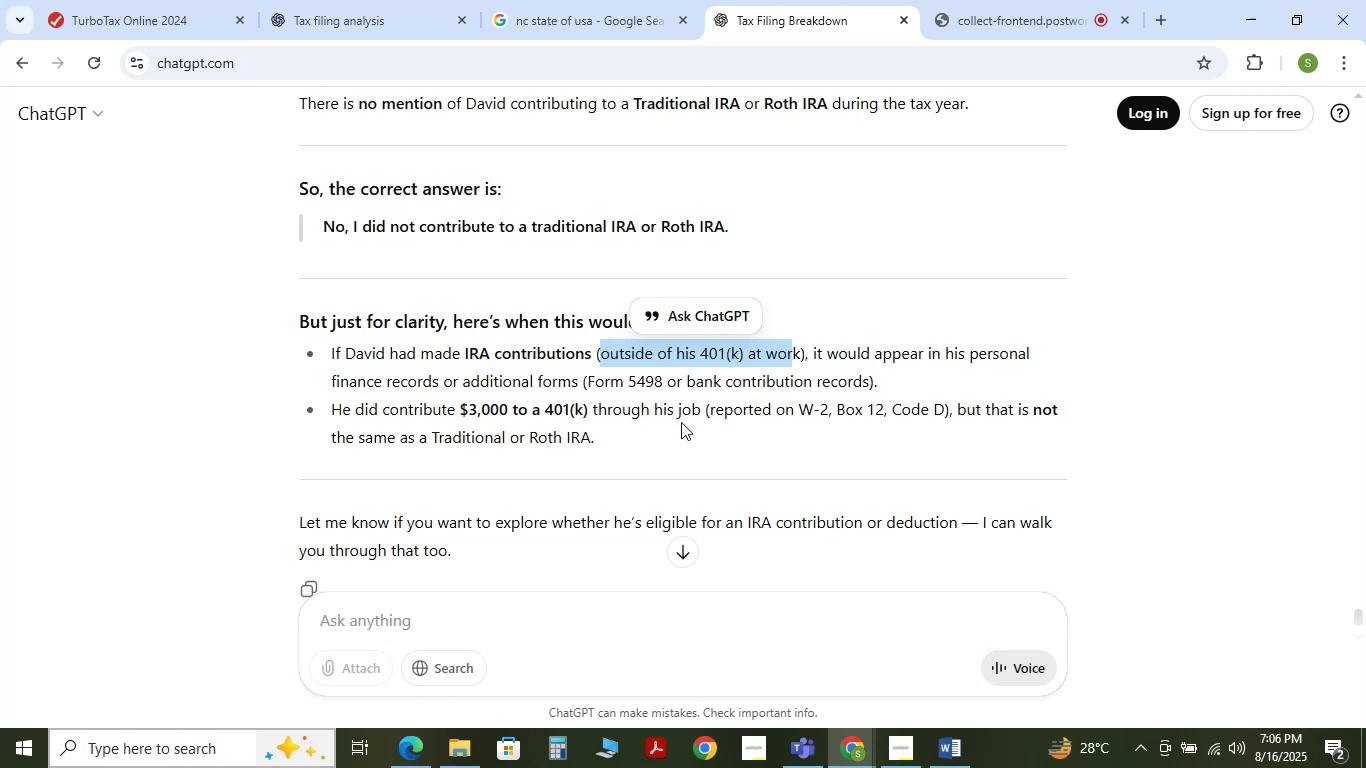 
left_click([942, 741])
 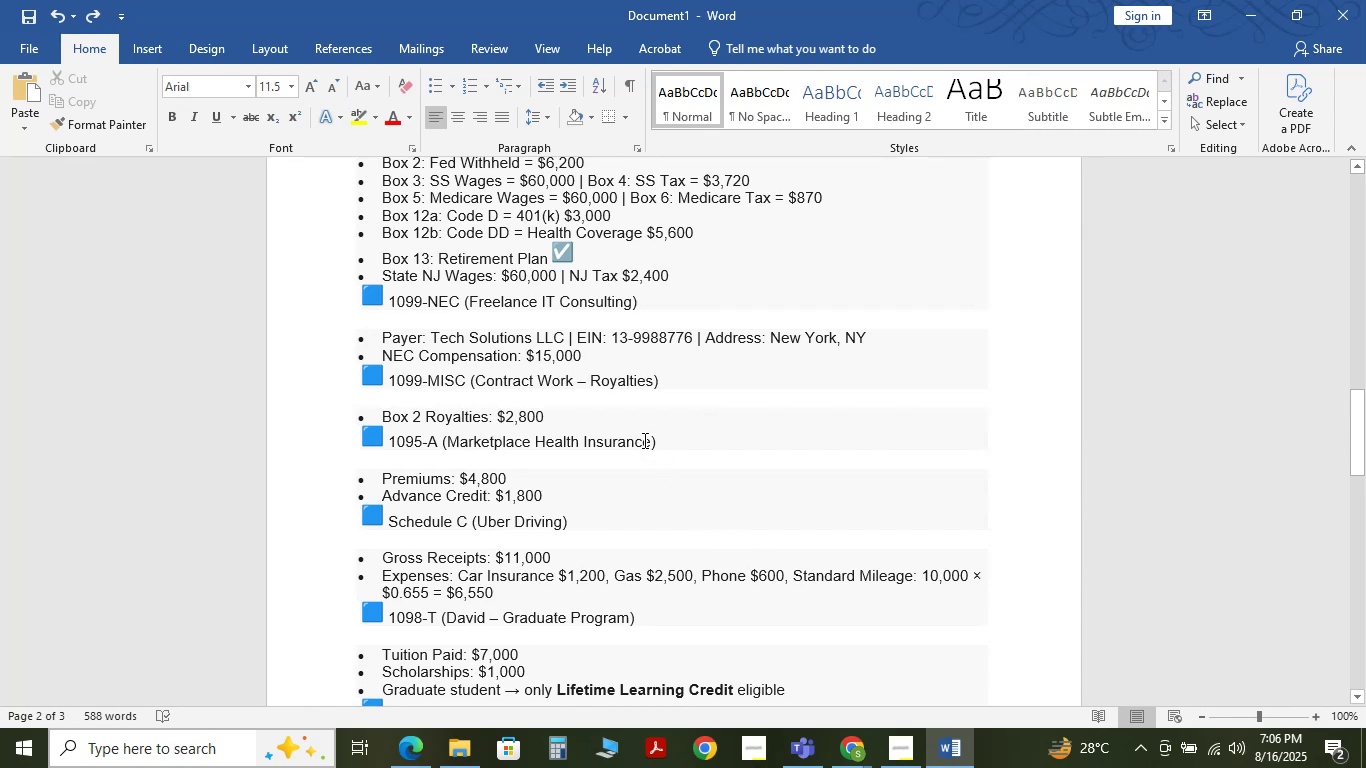 
scroll: coordinate [643, 440], scroll_direction: up, amount: 1.0
 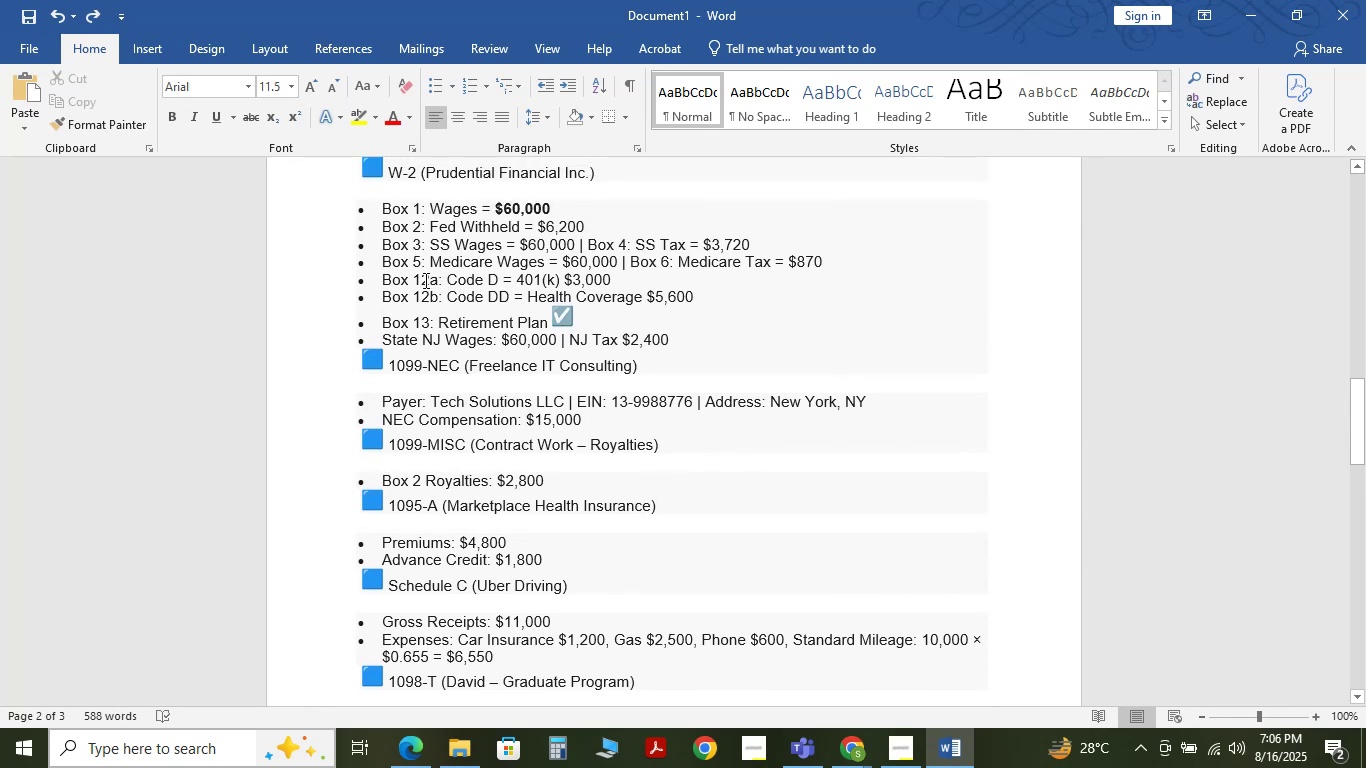 
left_click_drag(start_coordinate=[380, 280], to_coordinate=[596, 284])
 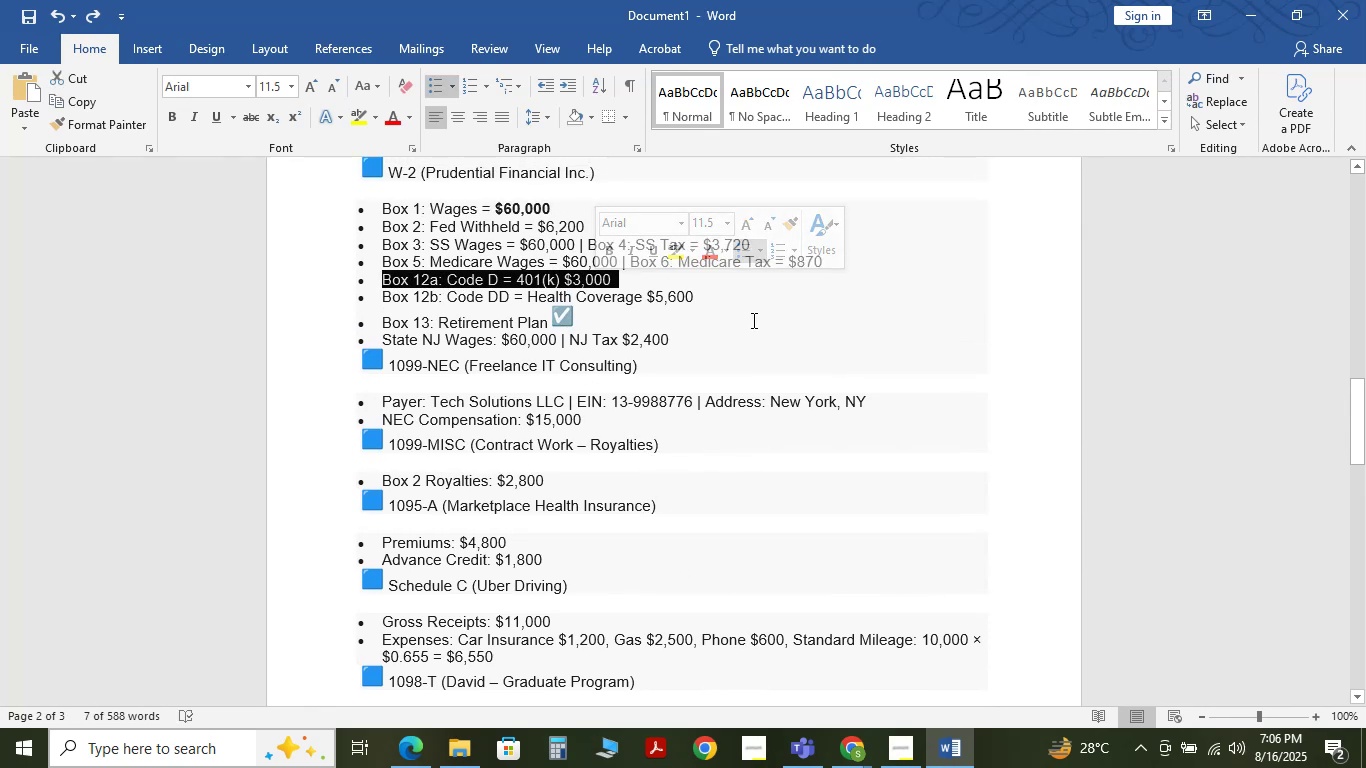 
left_click([752, 320])
 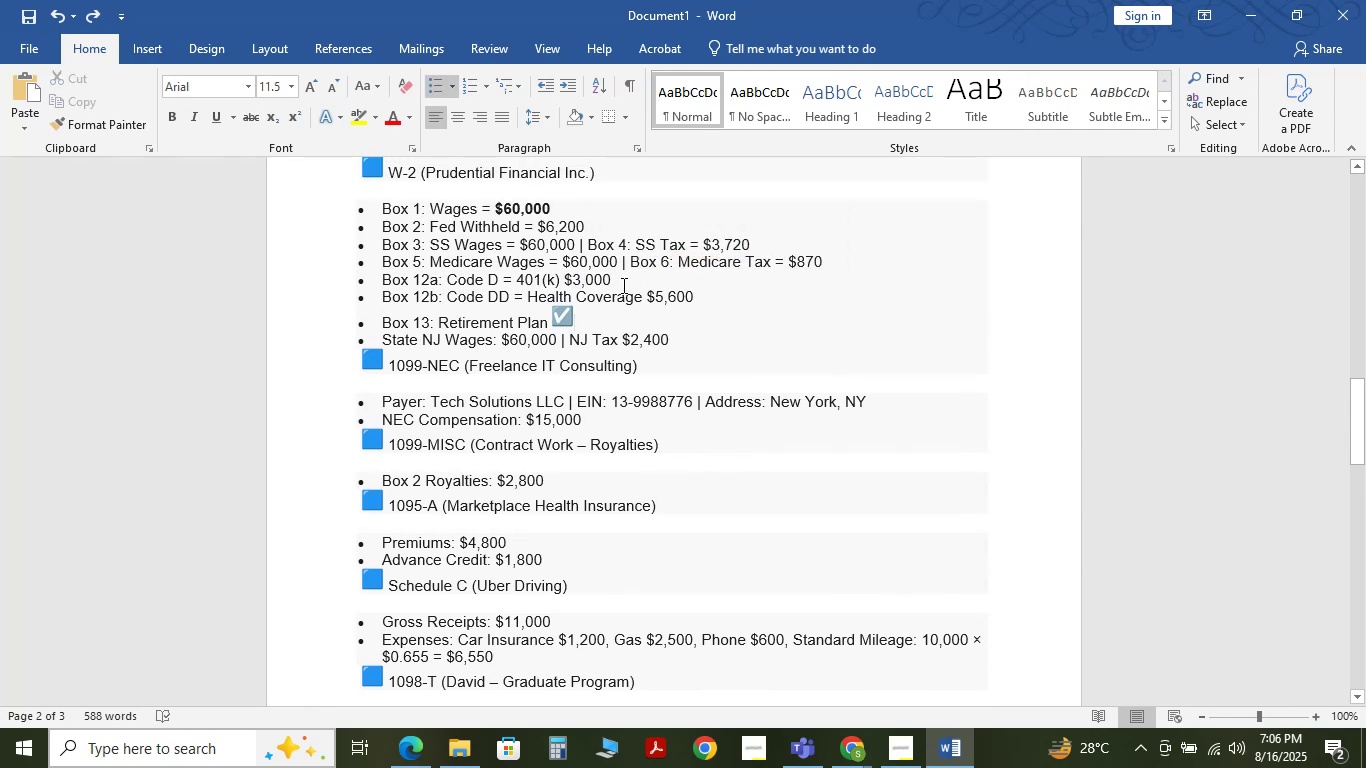 
left_click_drag(start_coordinate=[620, 281], to_coordinate=[389, 283])
 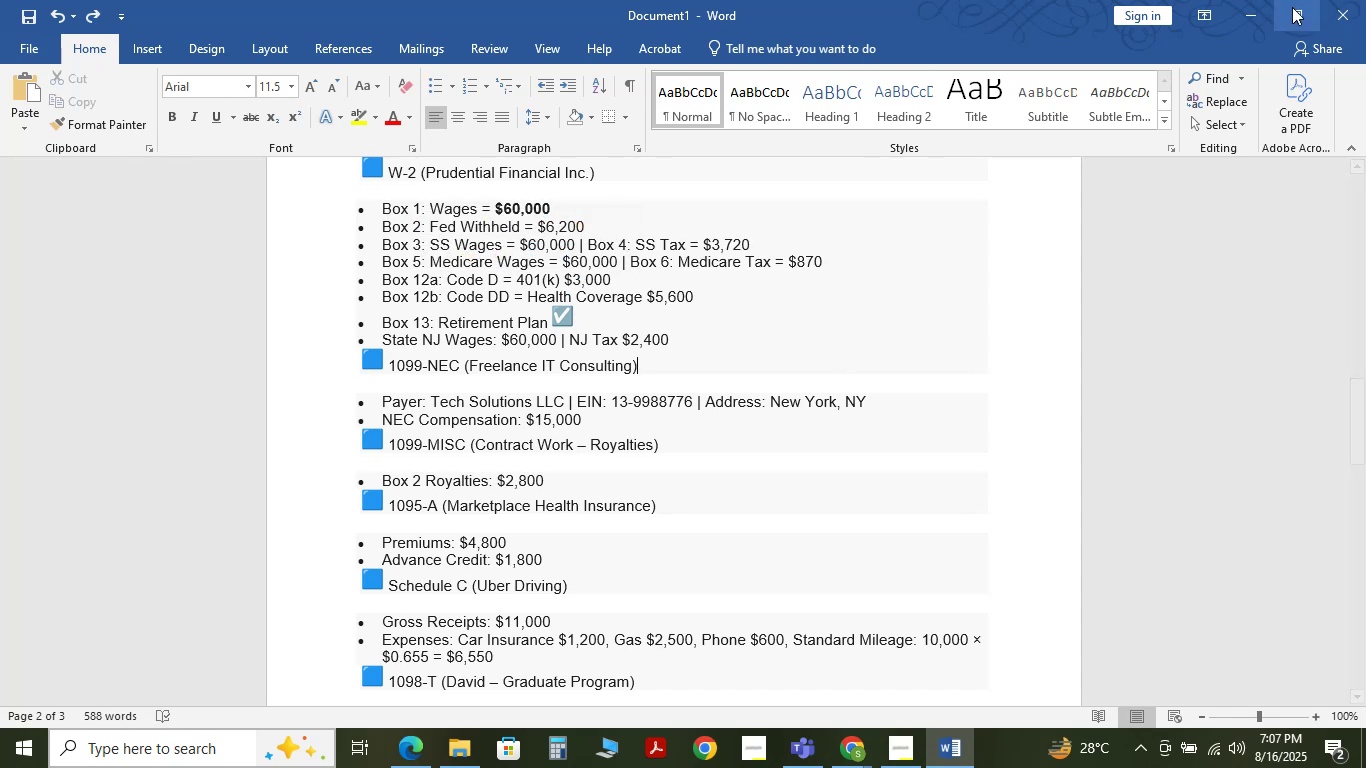 
left_click([1235, 0])
 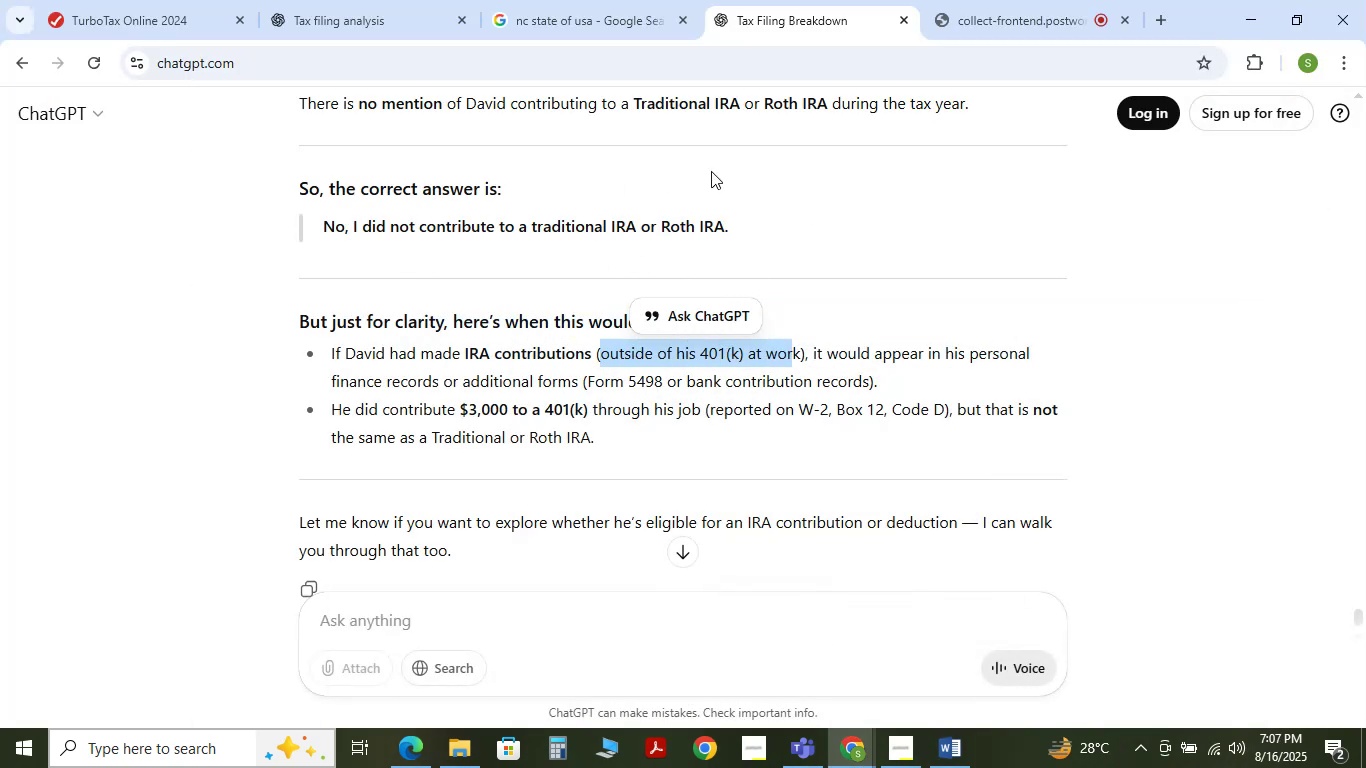 
wait(7.23)
 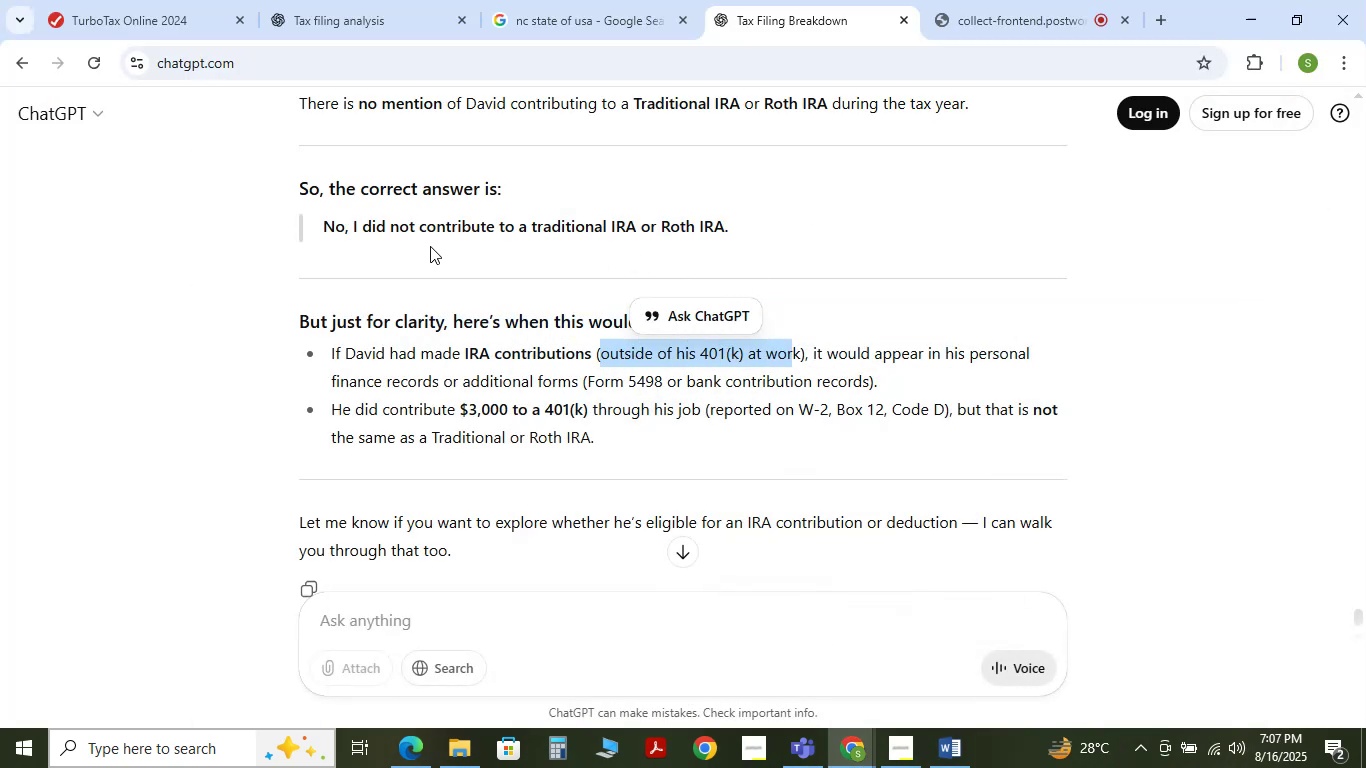 
left_click_drag(start_coordinate=[532, 228], to_coordinate=[739, 227])
 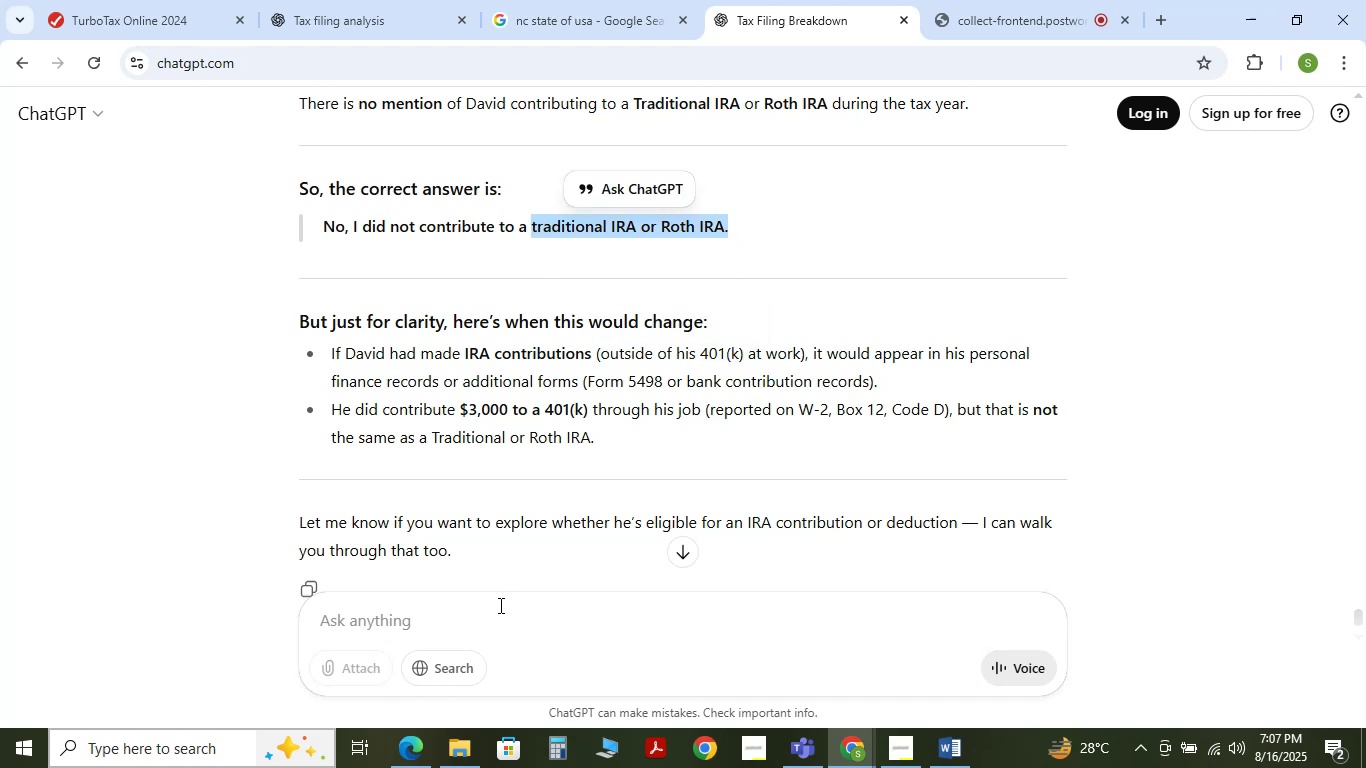 
left_click([494, 621])
 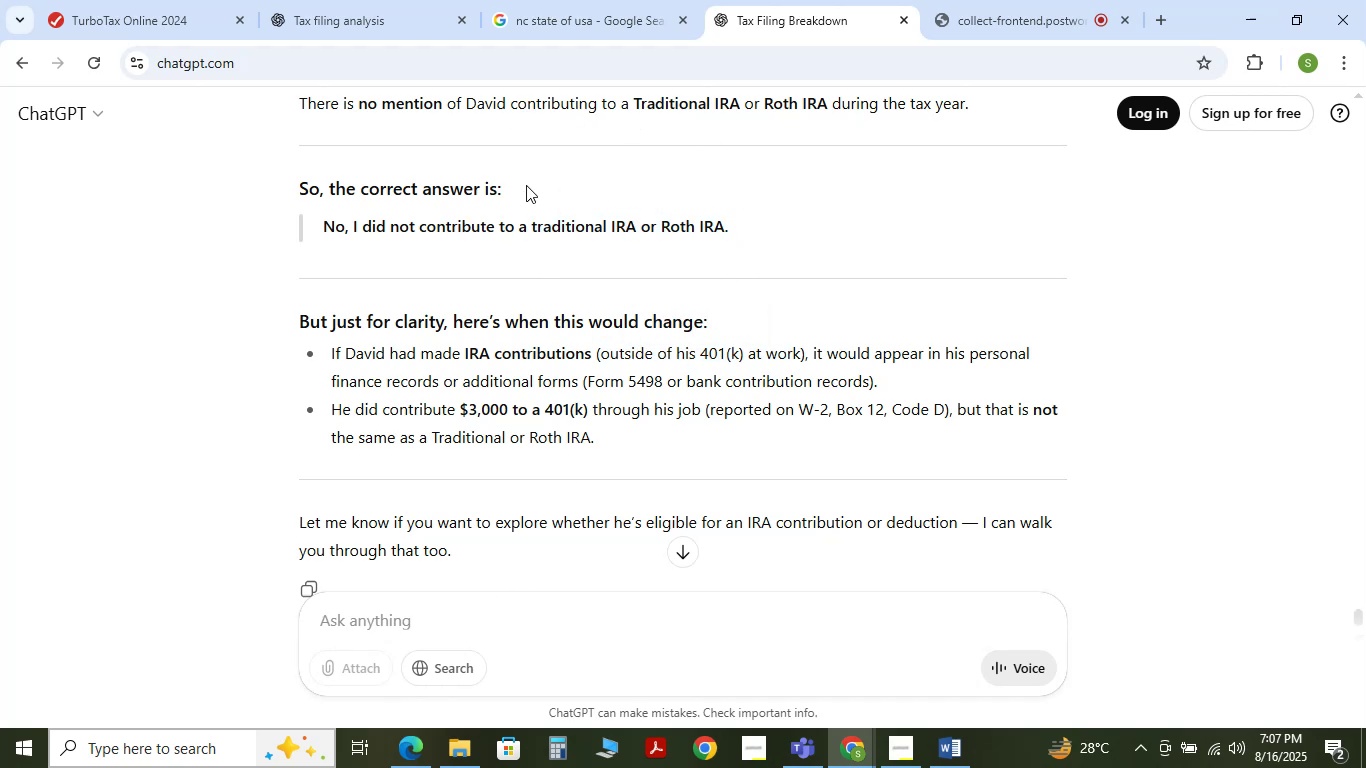 
left_click([524, 600])
 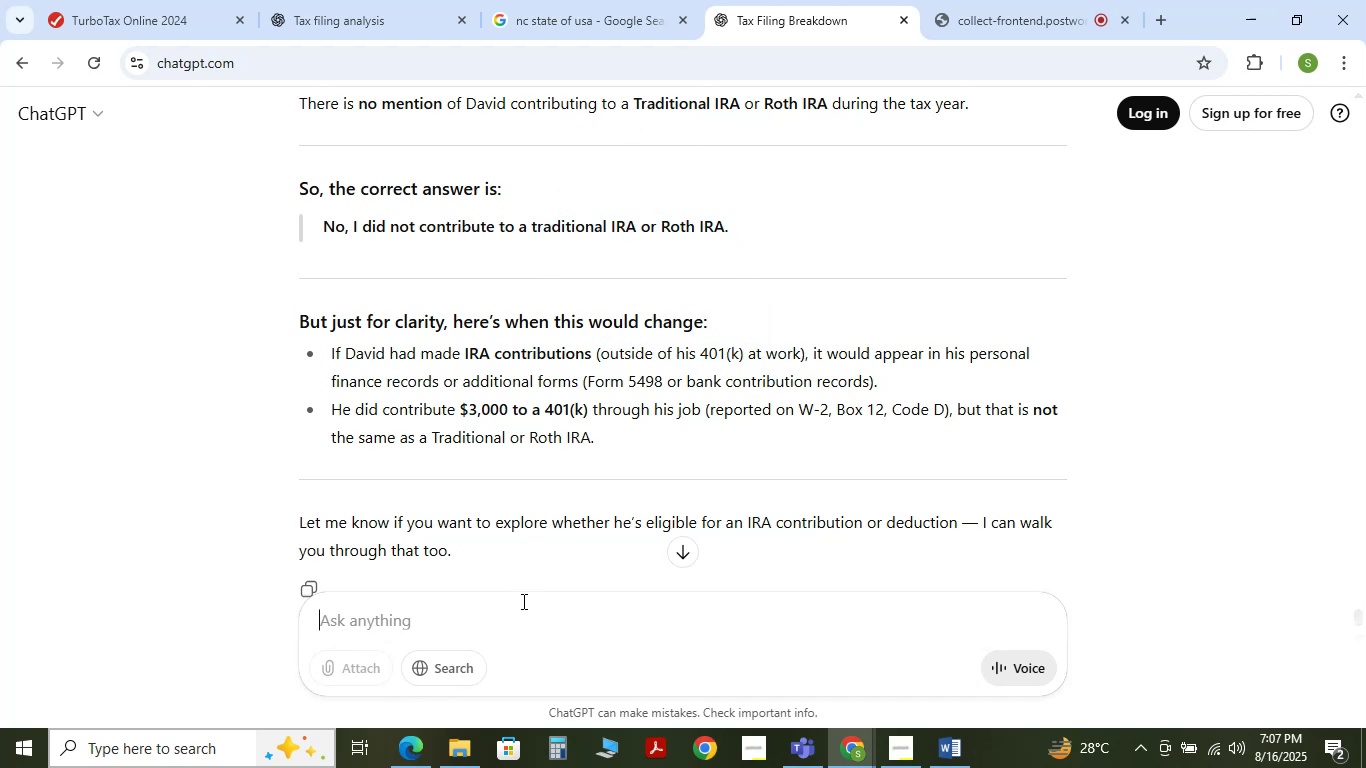 
type(what is )
 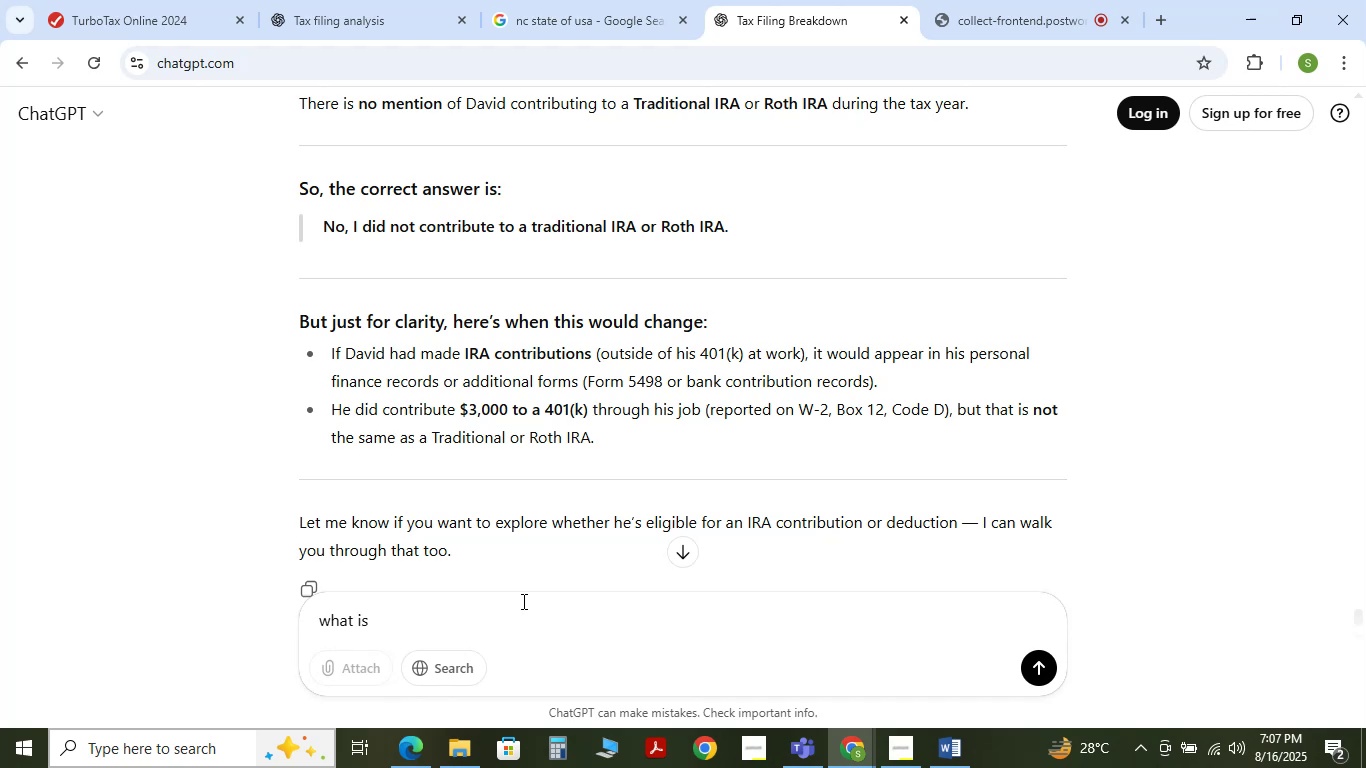 
key(Control+V)
 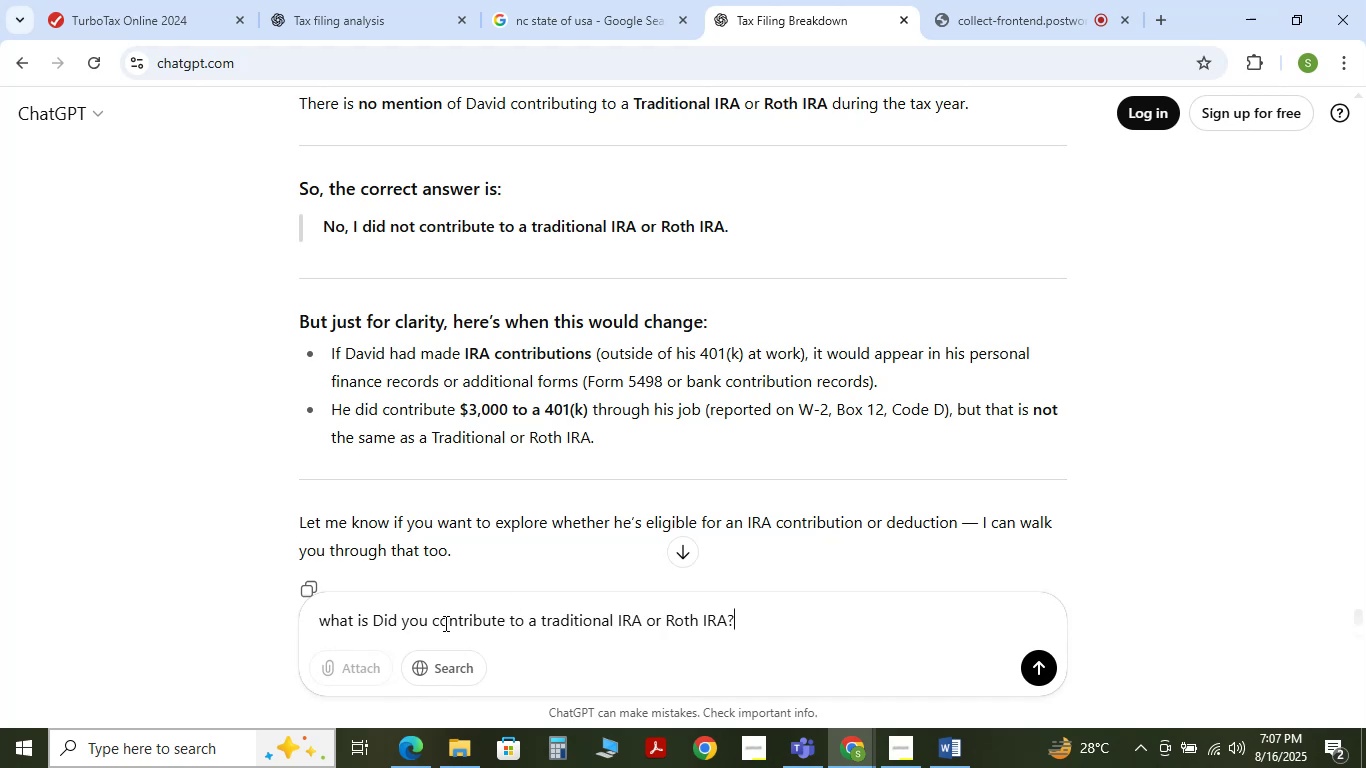 
left_click_drag(start_coordinate=[432, 623], to_coordinate=[372, 620])
 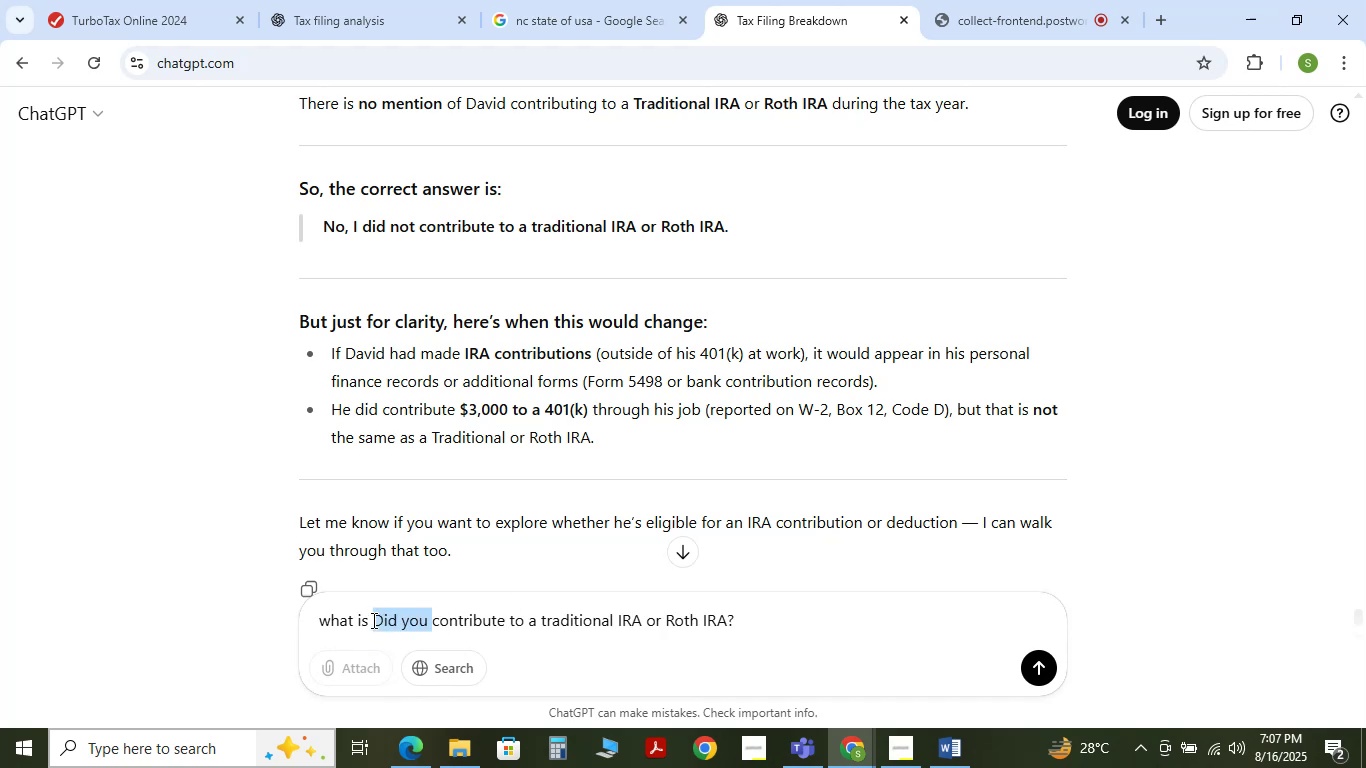 
key(Backspace)
 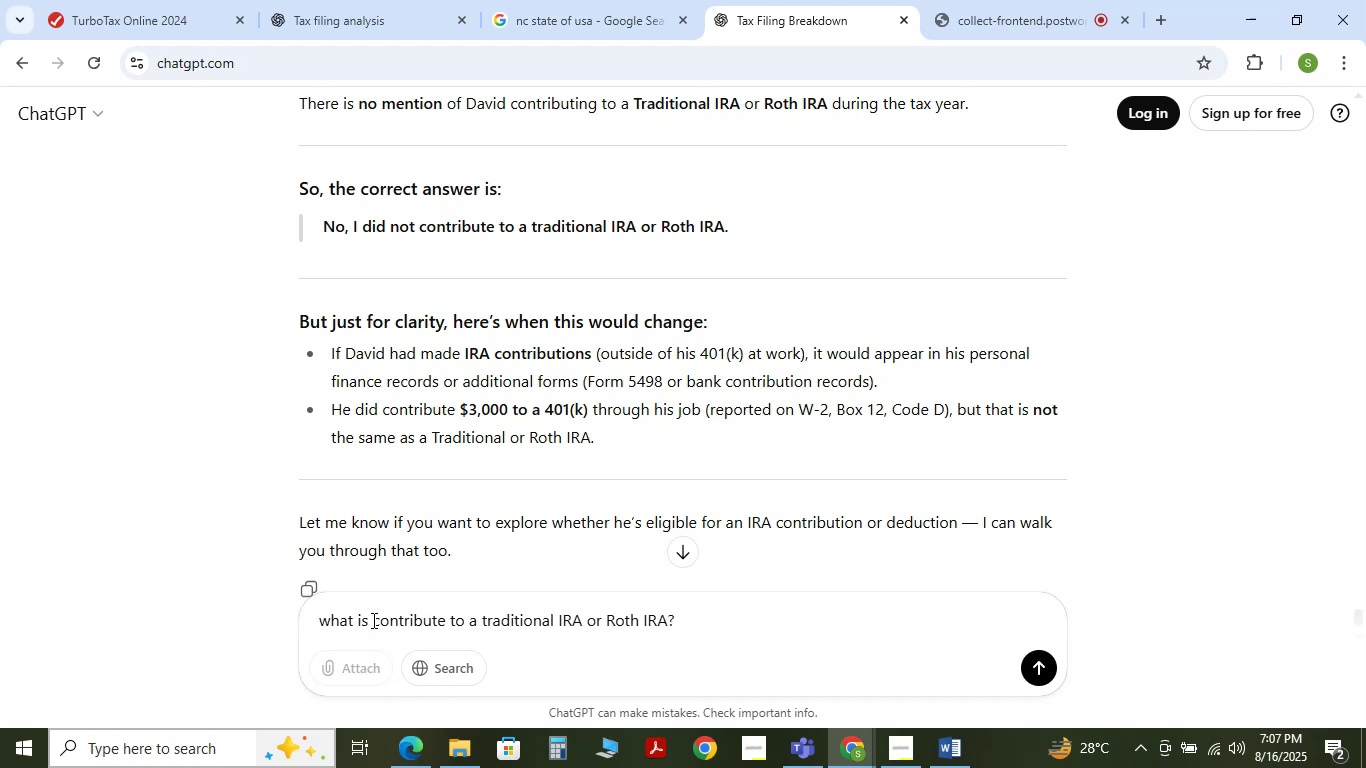 
key(ArrowRight)
 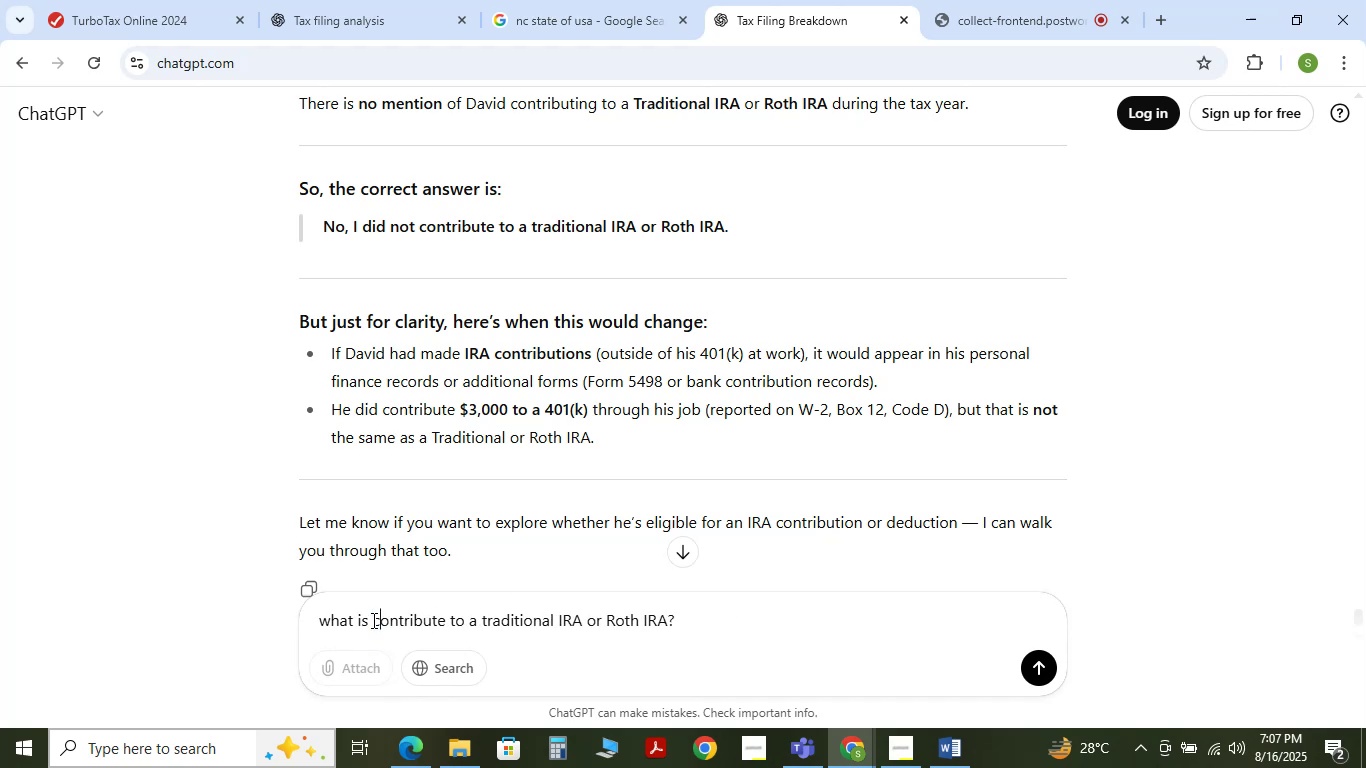 
key(ArrowRight)
 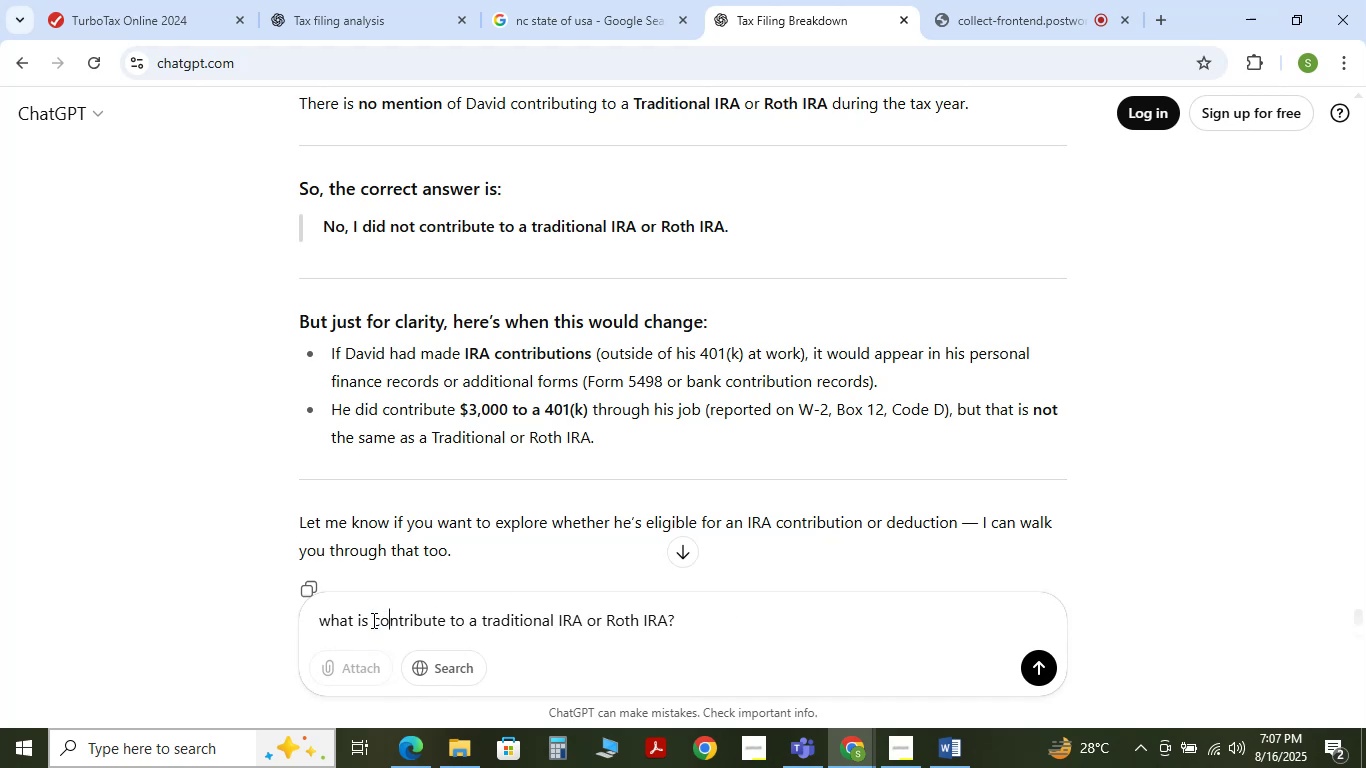 
hold_key(key=ArrowRight, duration=0.7)
 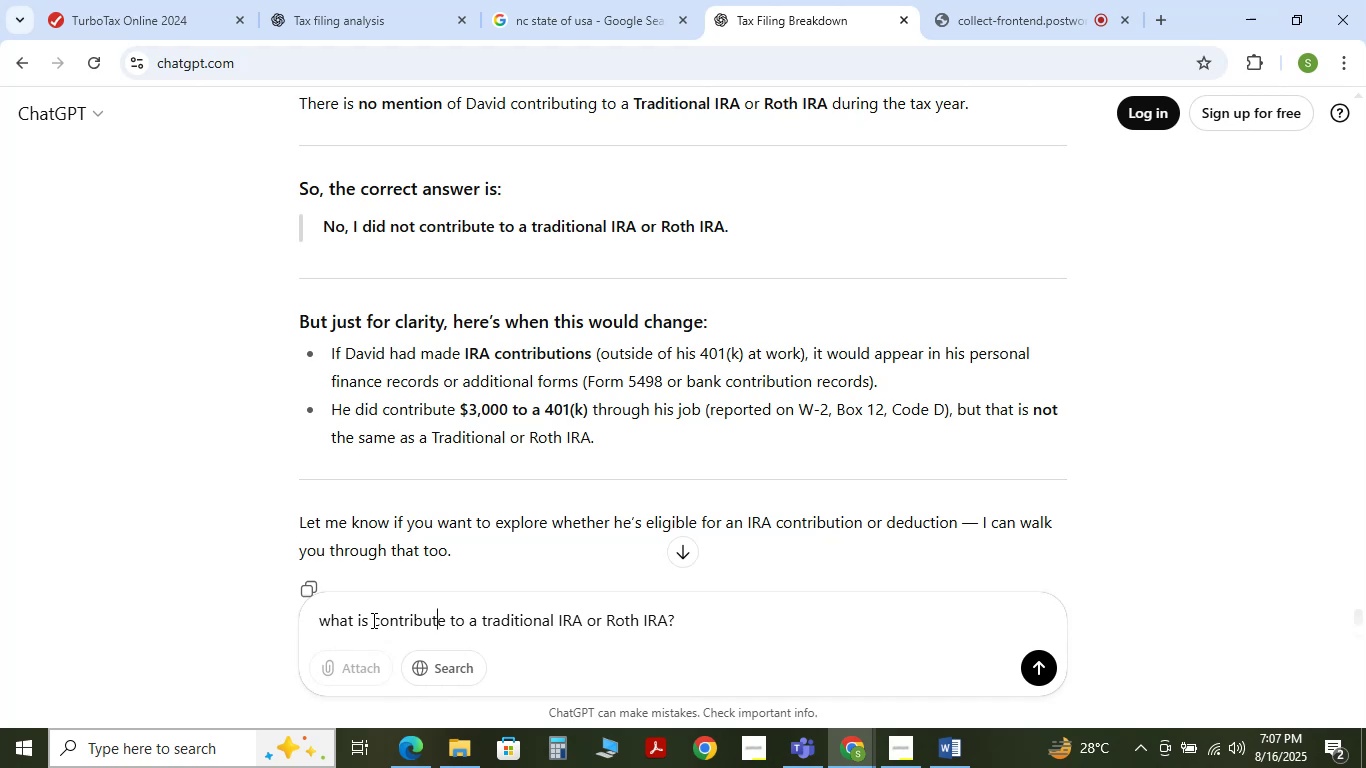 
key(ArrowRight)
 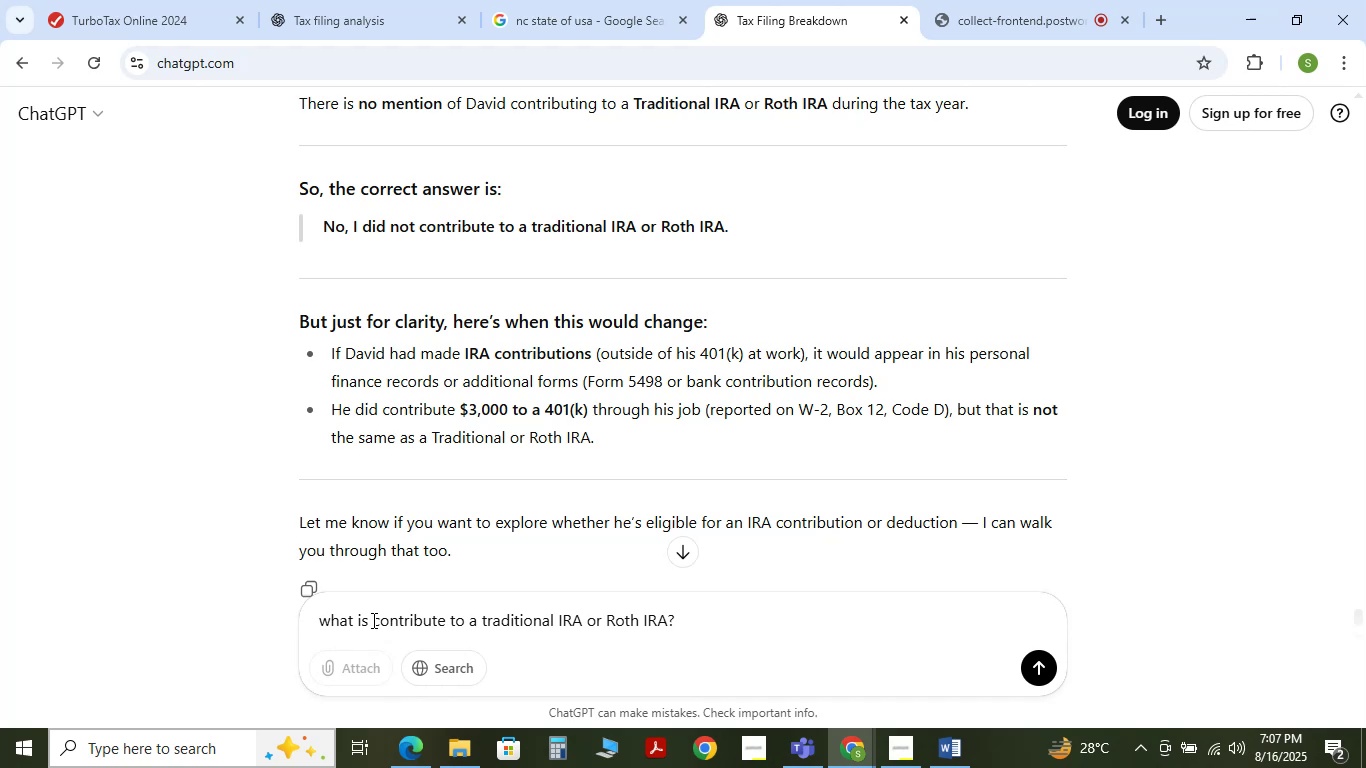 
key(Backspace)
type(iom)
 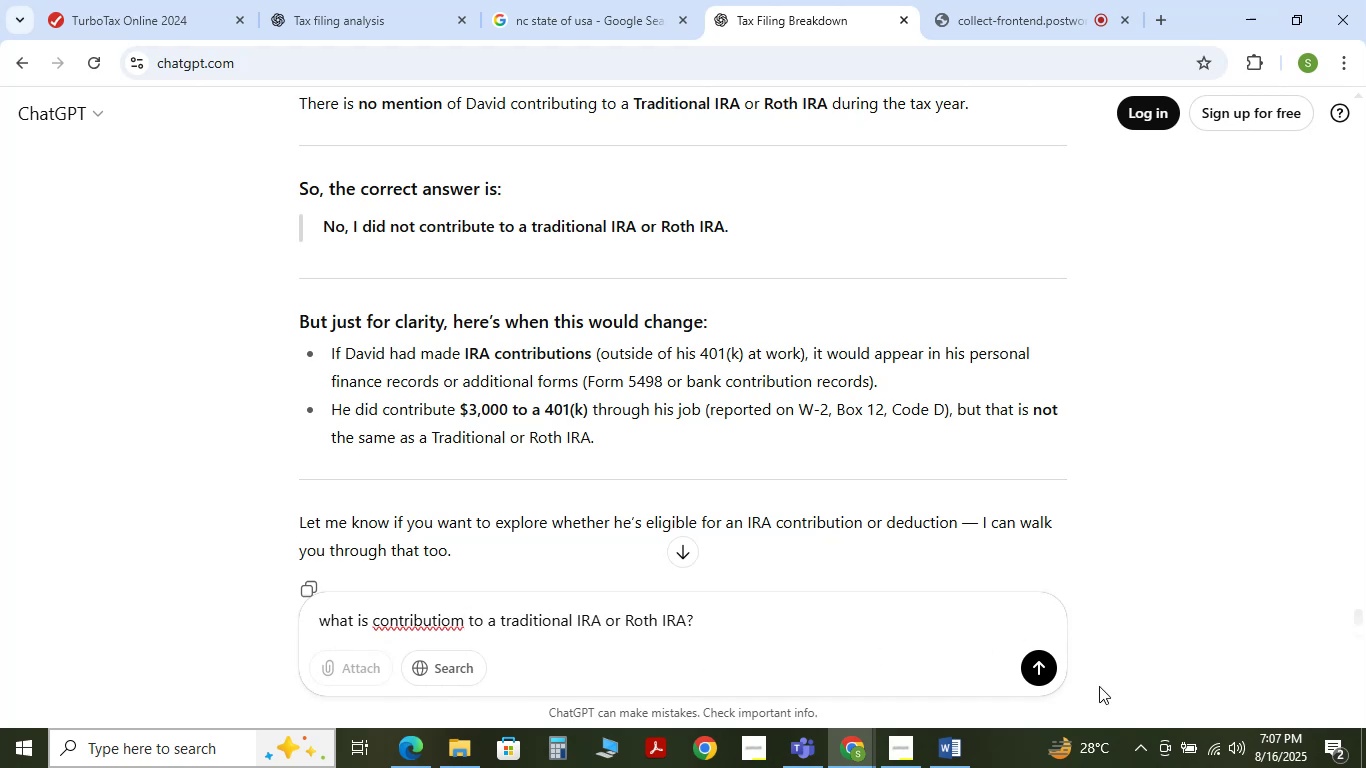 
left_click([1053, 678])
 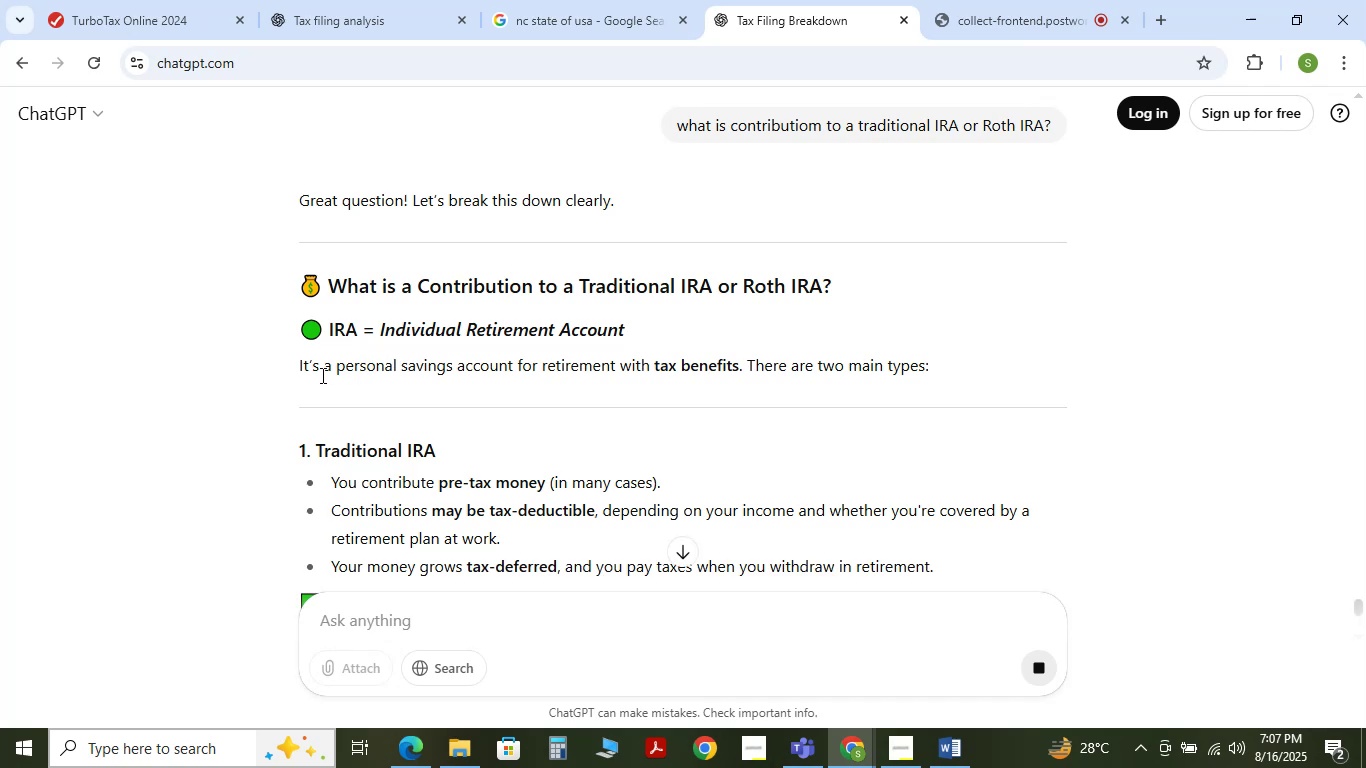 
wait(13.02)
 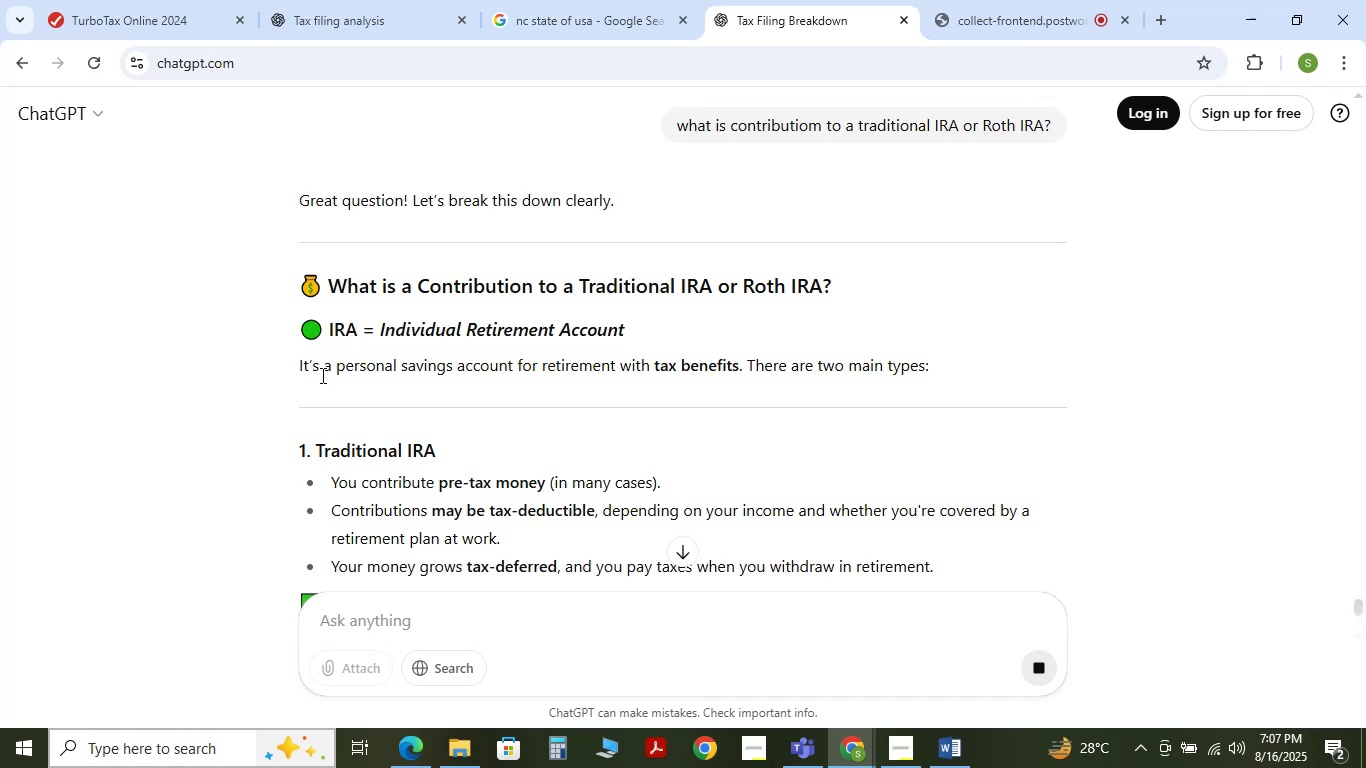 
scroll: coordinate [367, 395], scroll_direction: down, amount: 2.0
 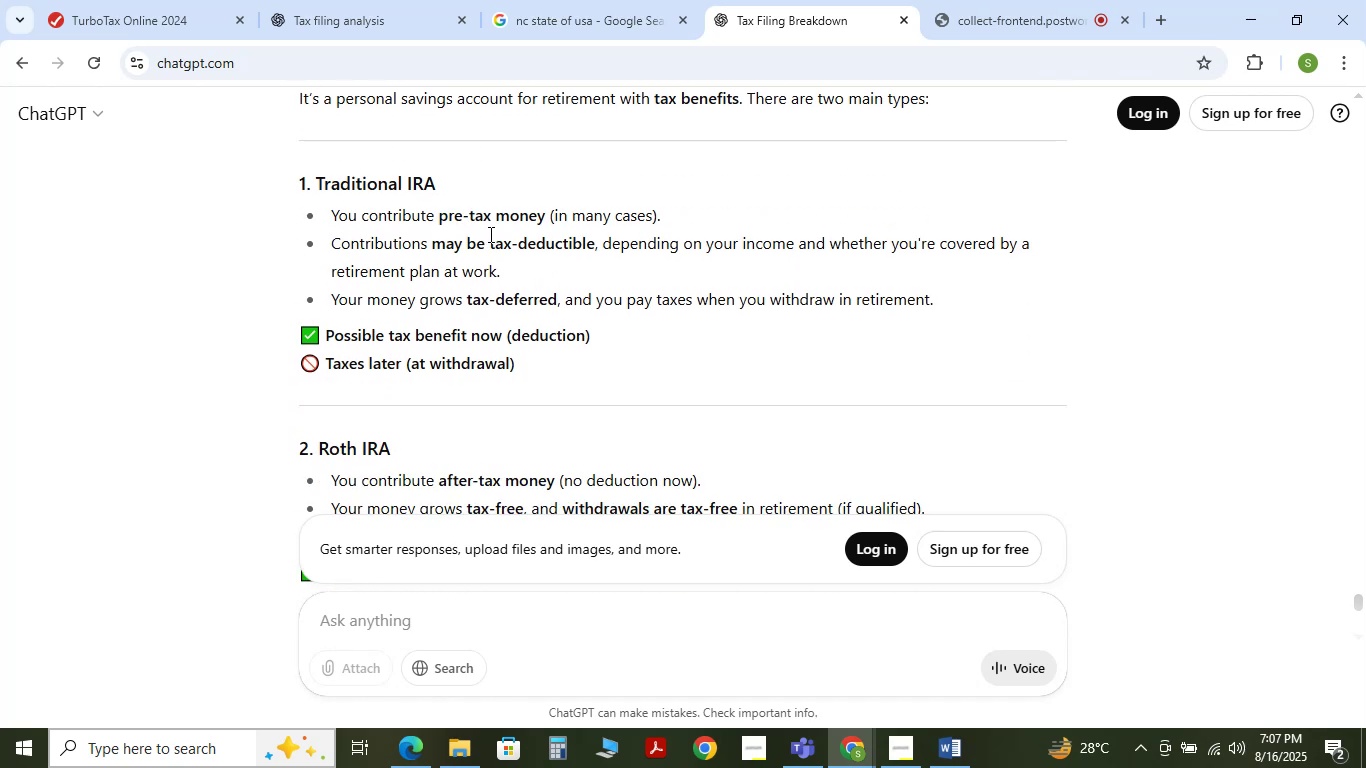 
left_click([180, 1])
 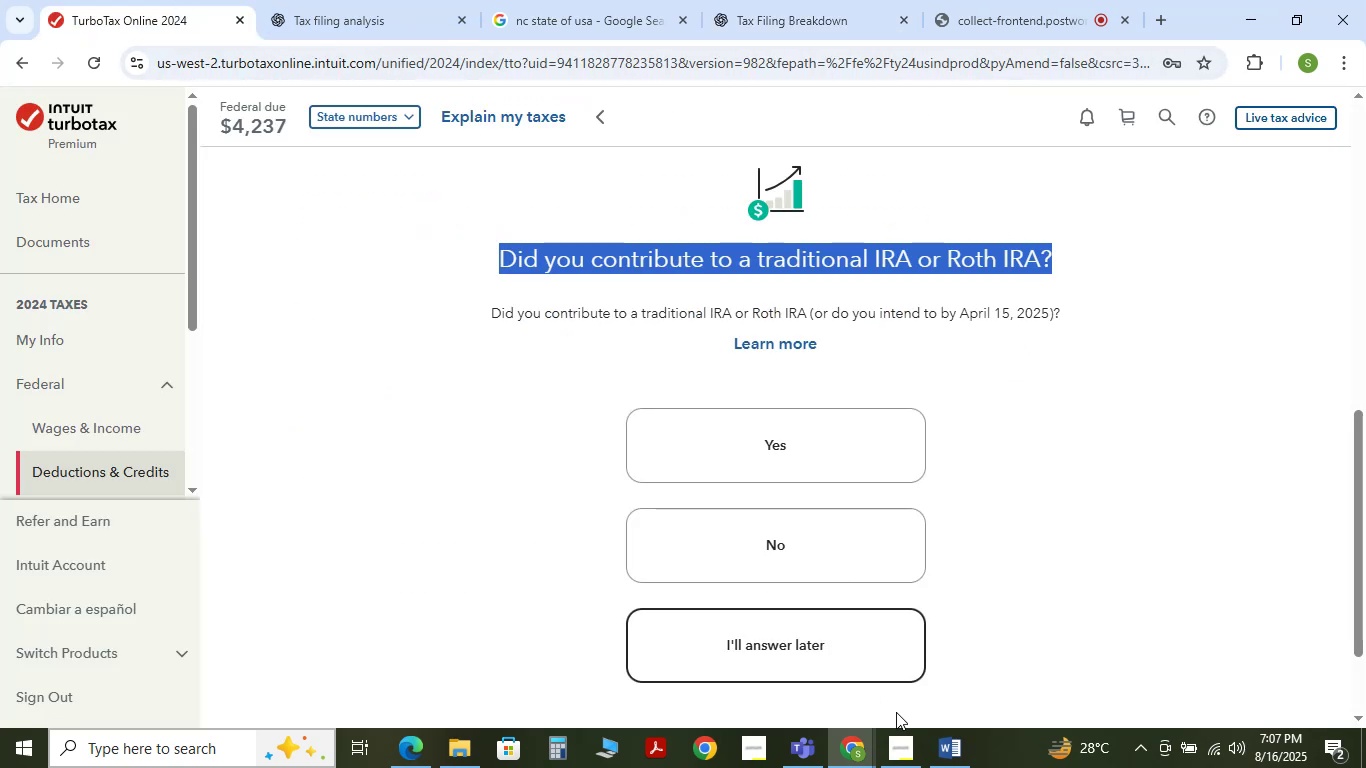 
left_click([954, 756])
 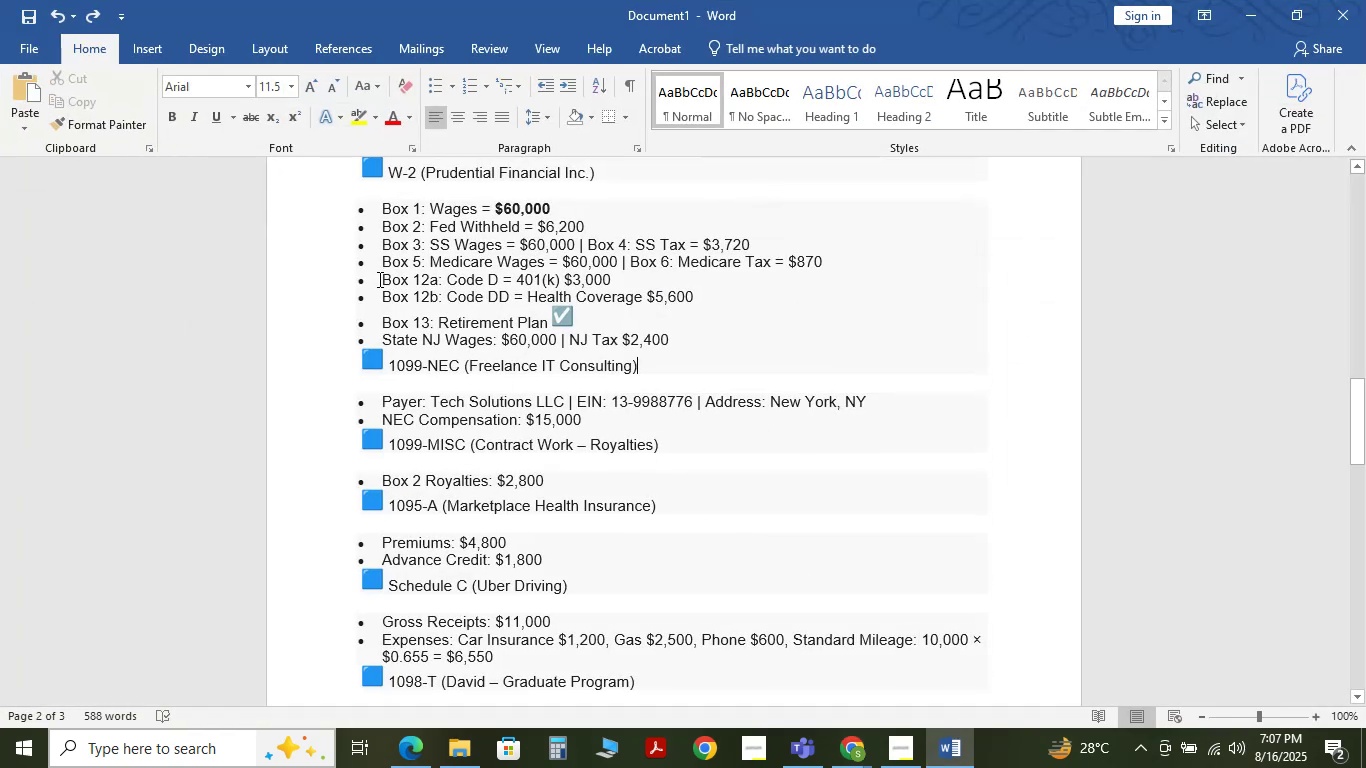 
wait(5.06)
 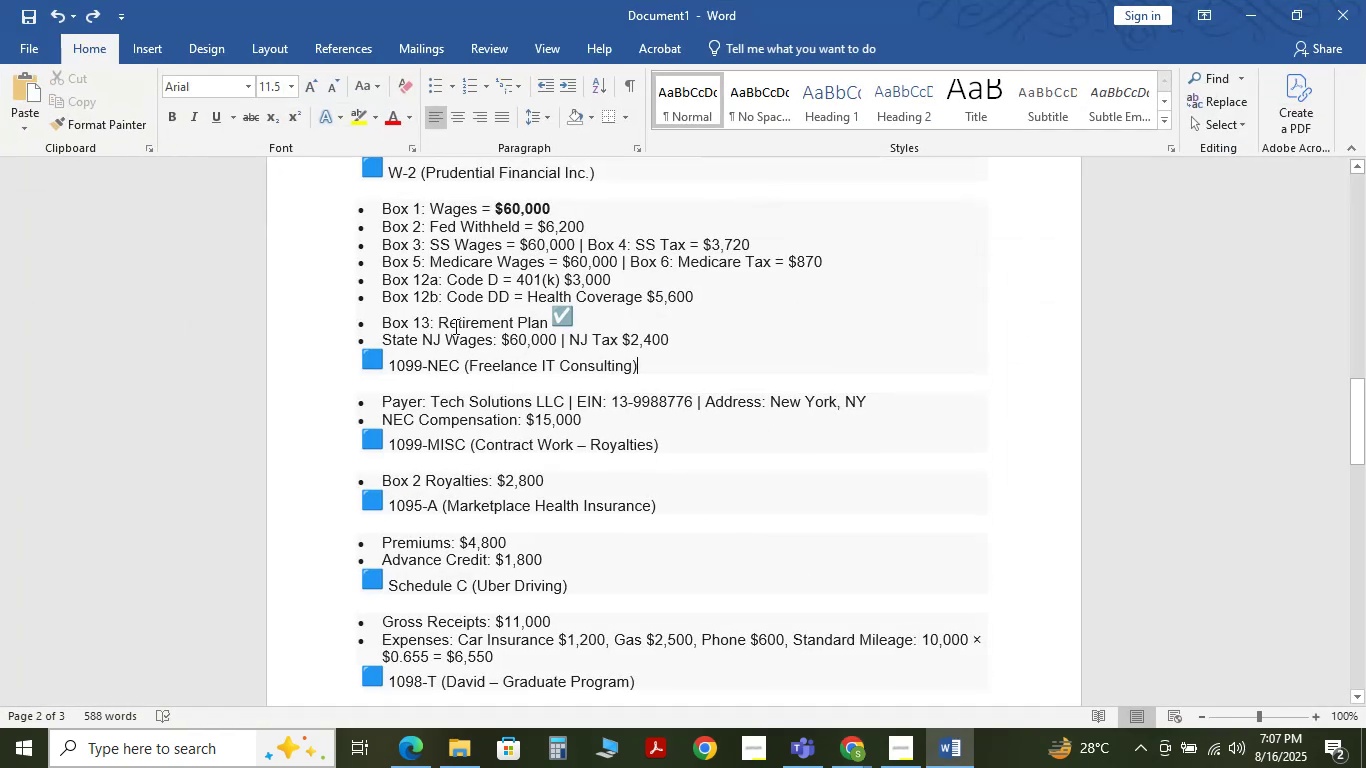 
left_click_drag(start_coordinate=[381, 280], to_coordinate=[574, 324])
 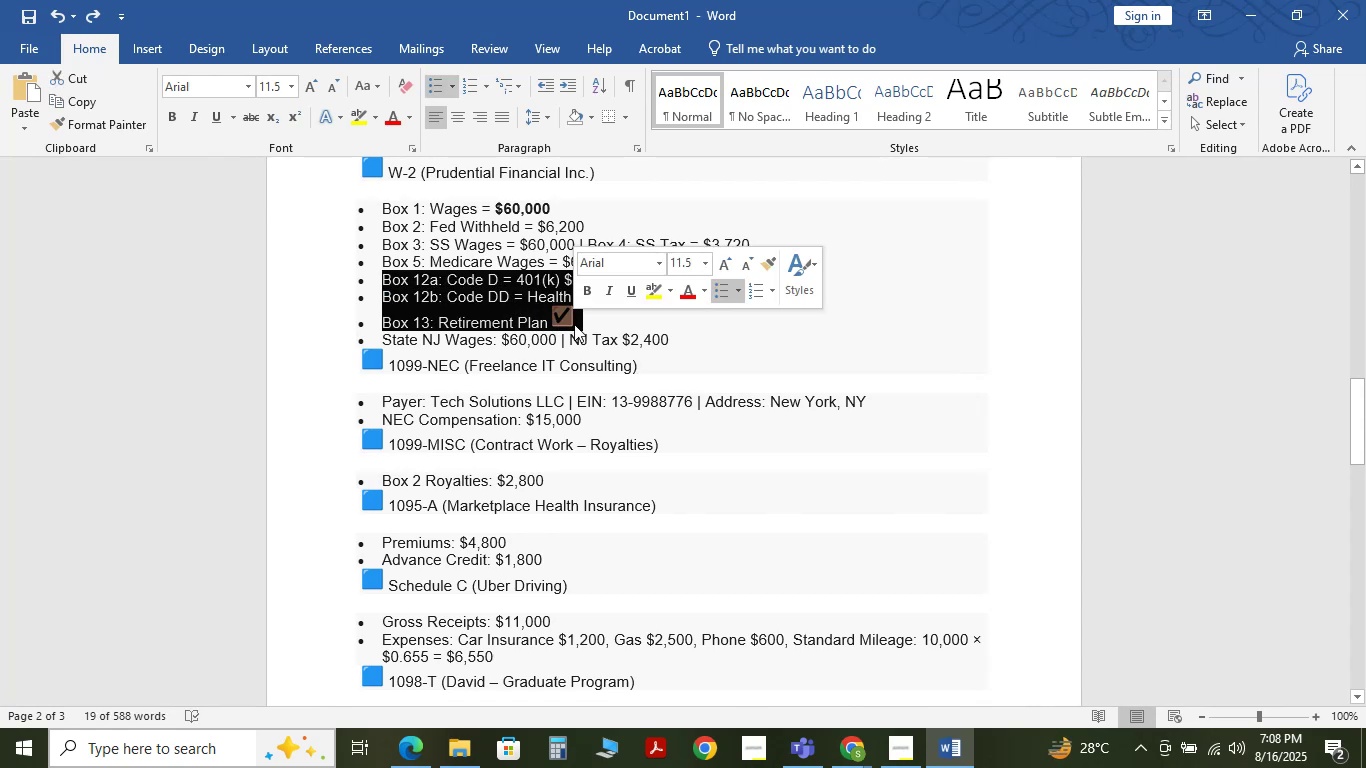 
key(Control+C)
 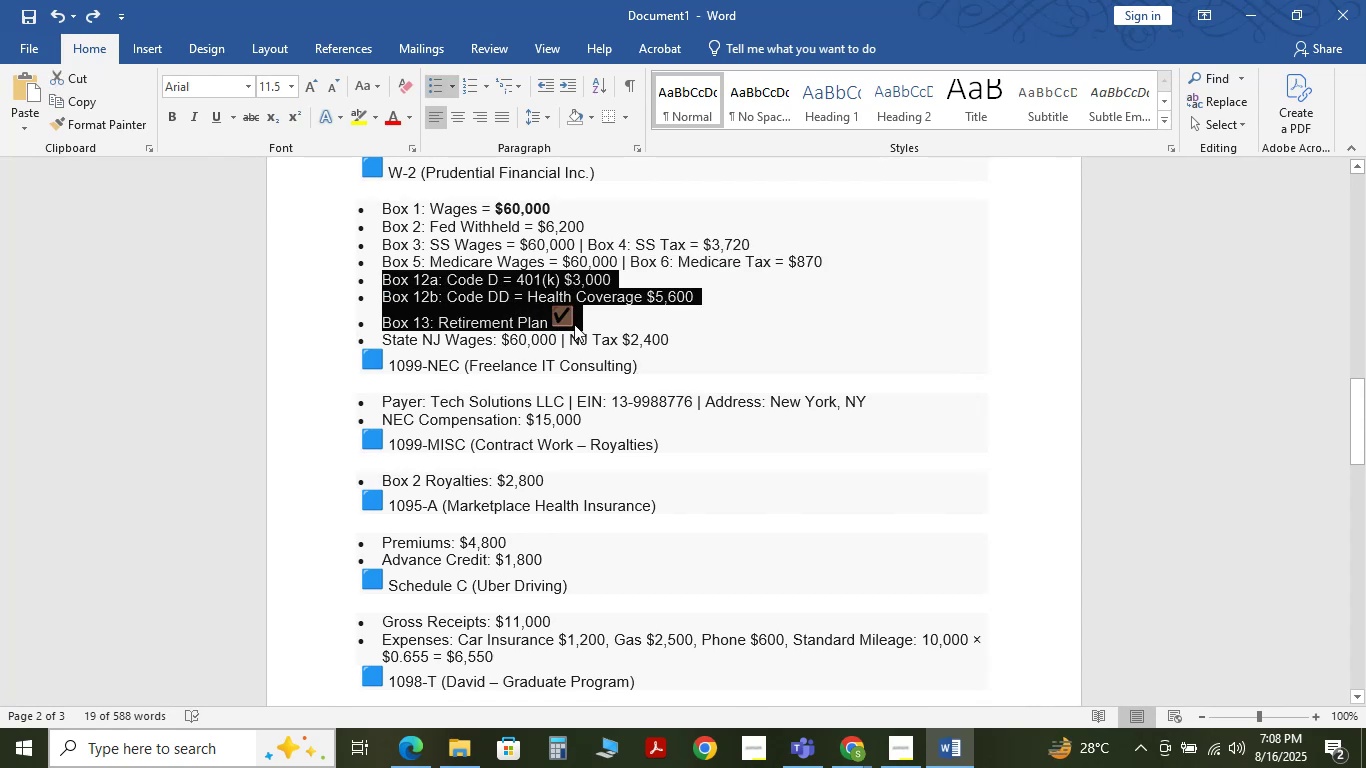 
key(Control+C)
 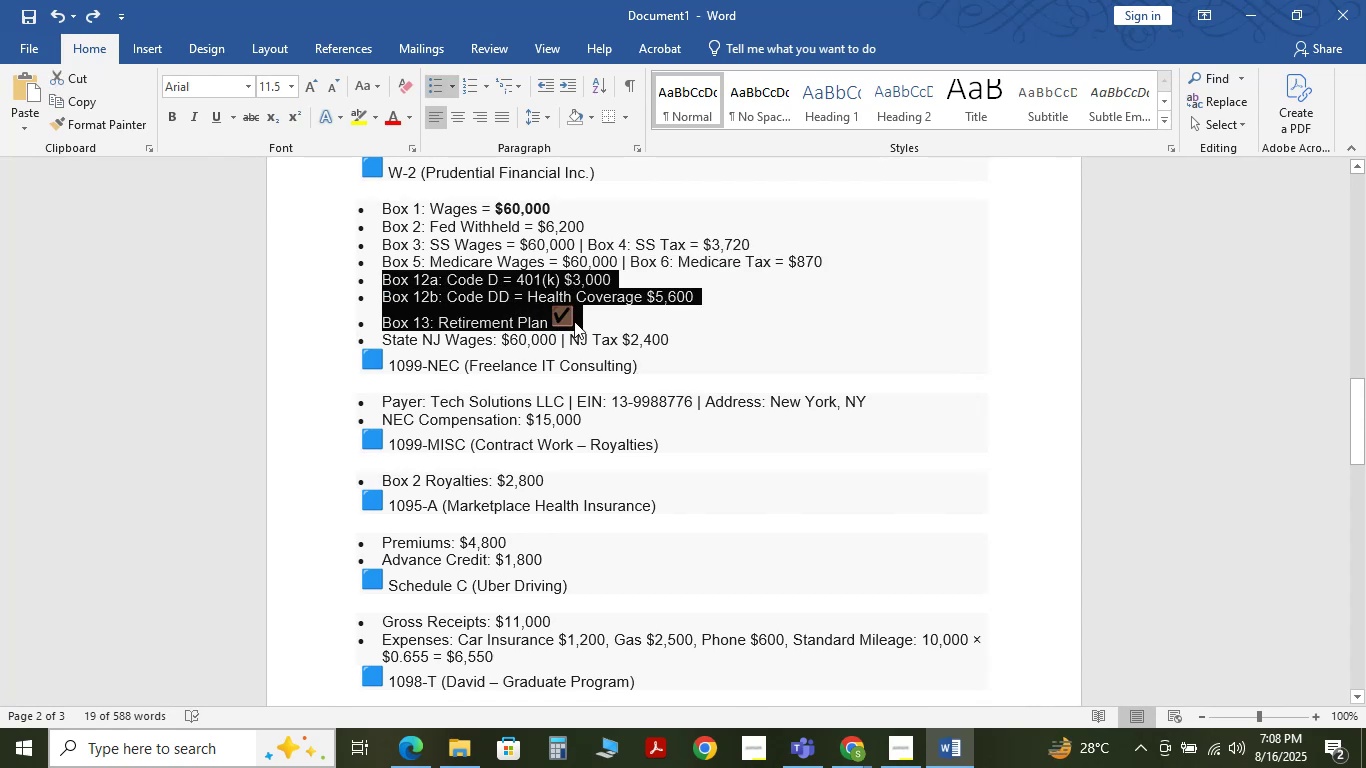 
key(Control+C)
 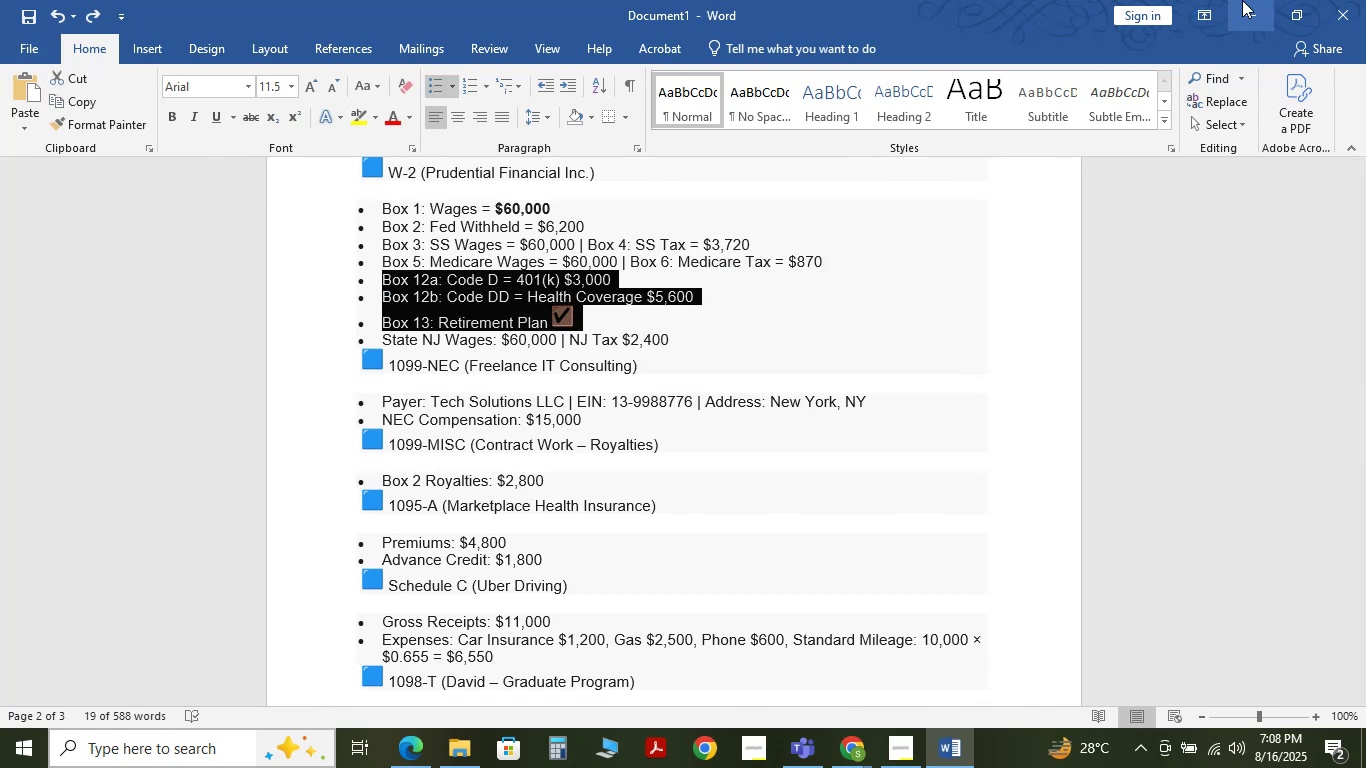 
left_click([1242, 0])
 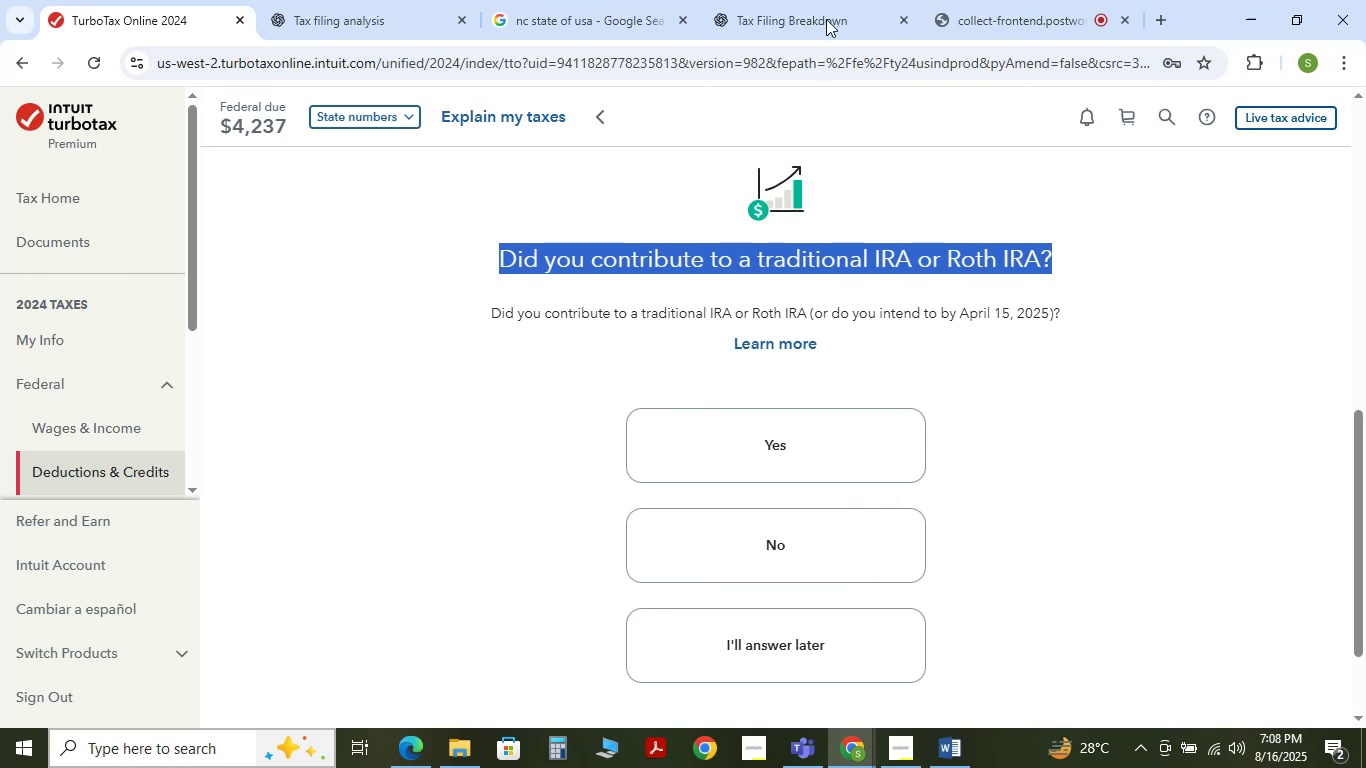 
left_click([831, 10])
 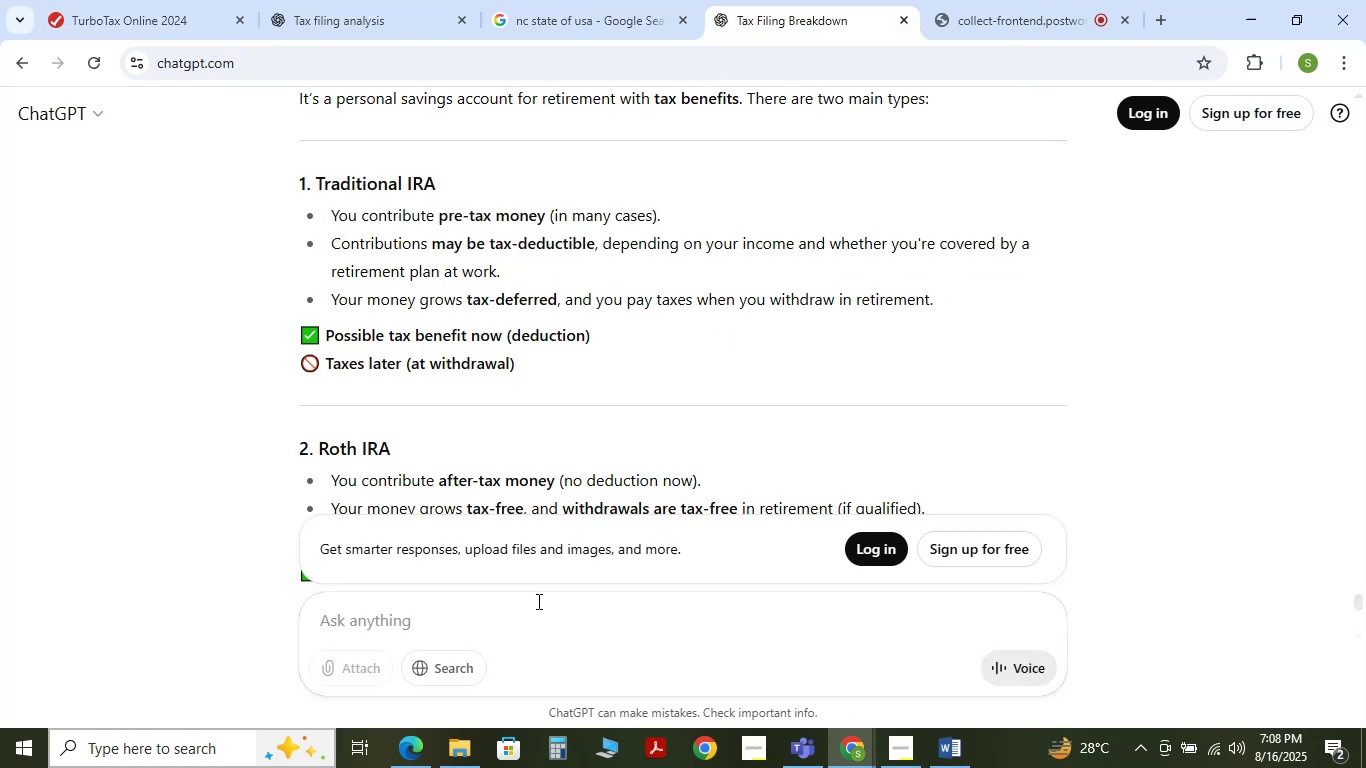 
left_click([535, 605])
 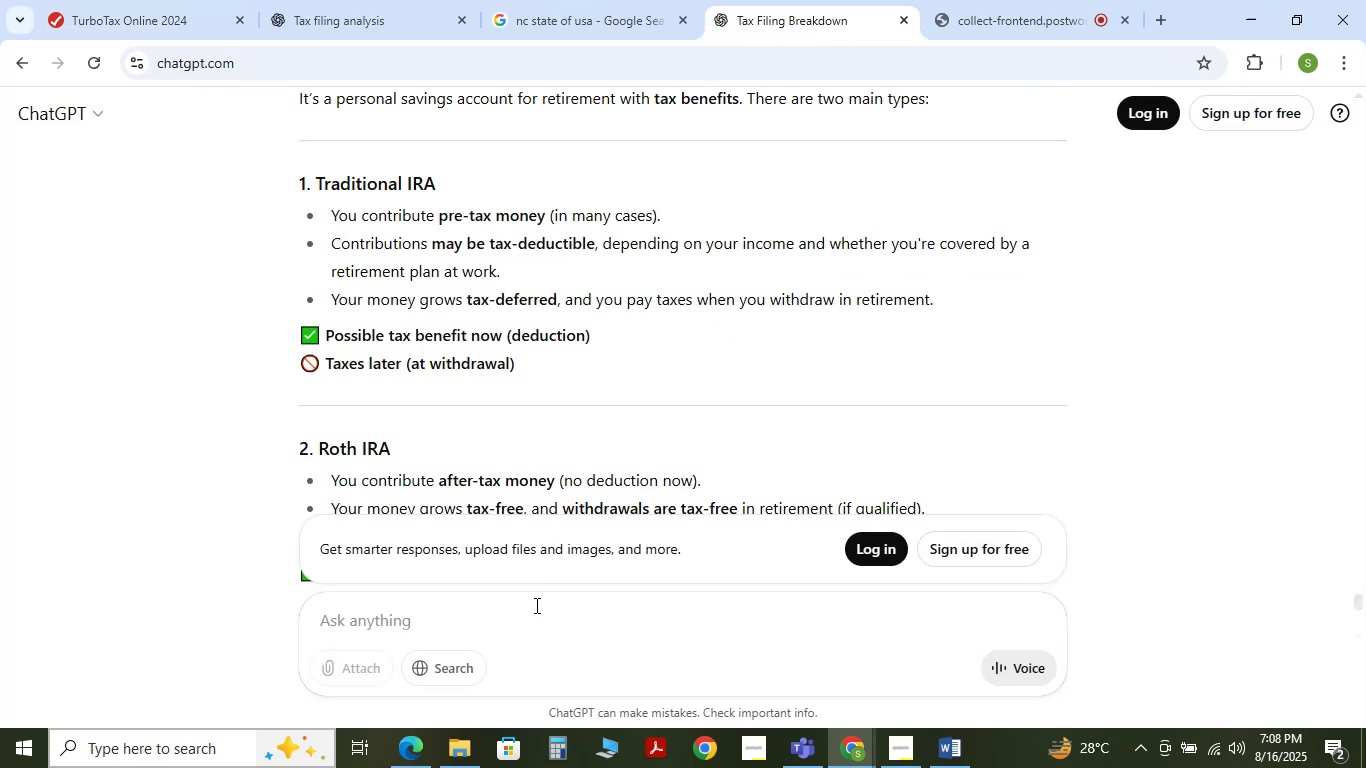 
type(i think its is)
 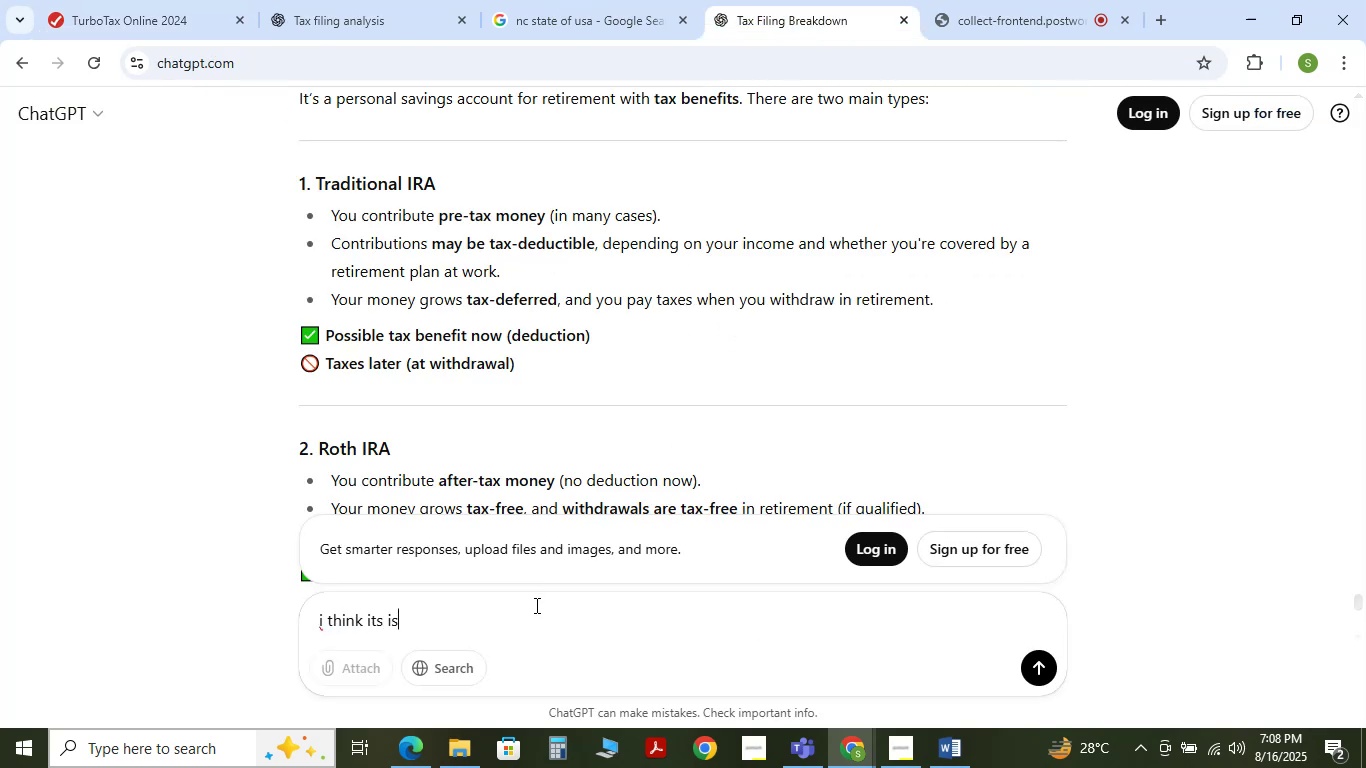 
key(Shift+Enter)
 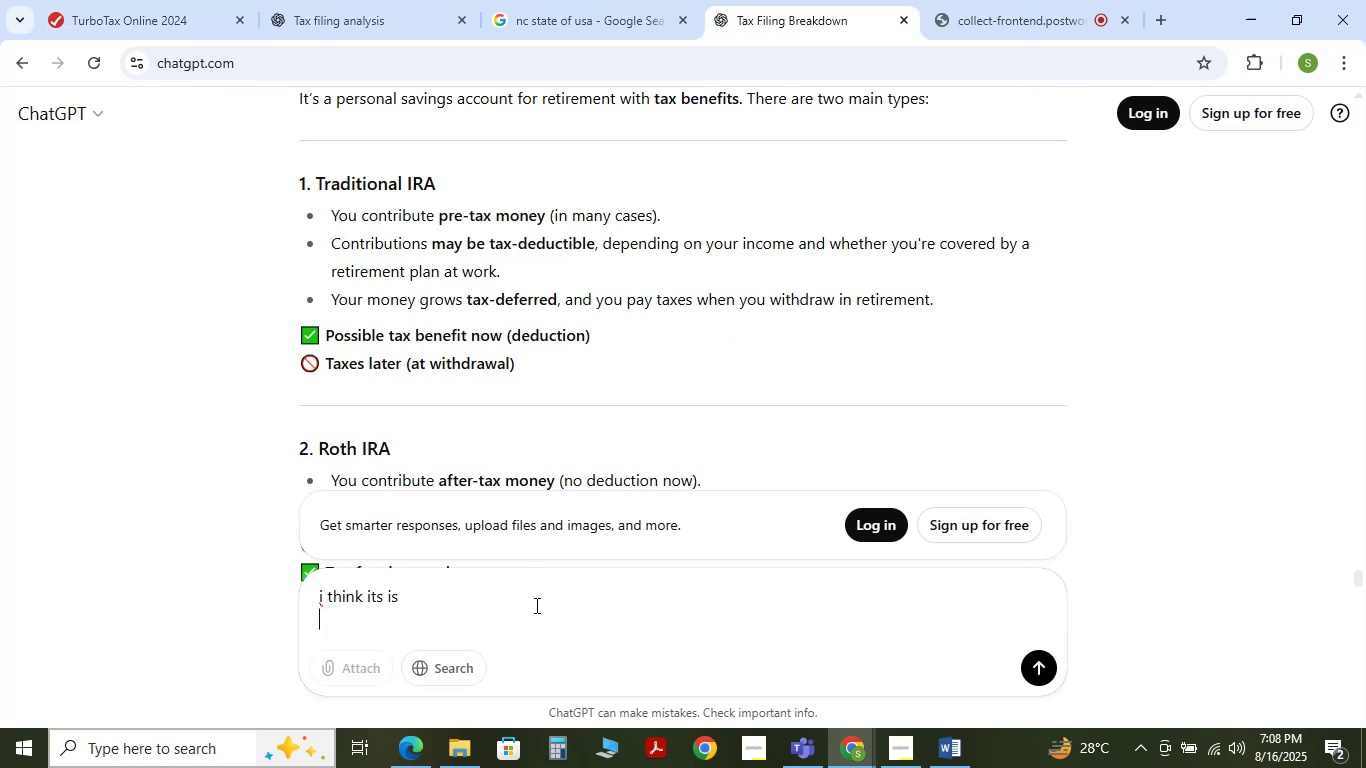 
key(Control+V)
 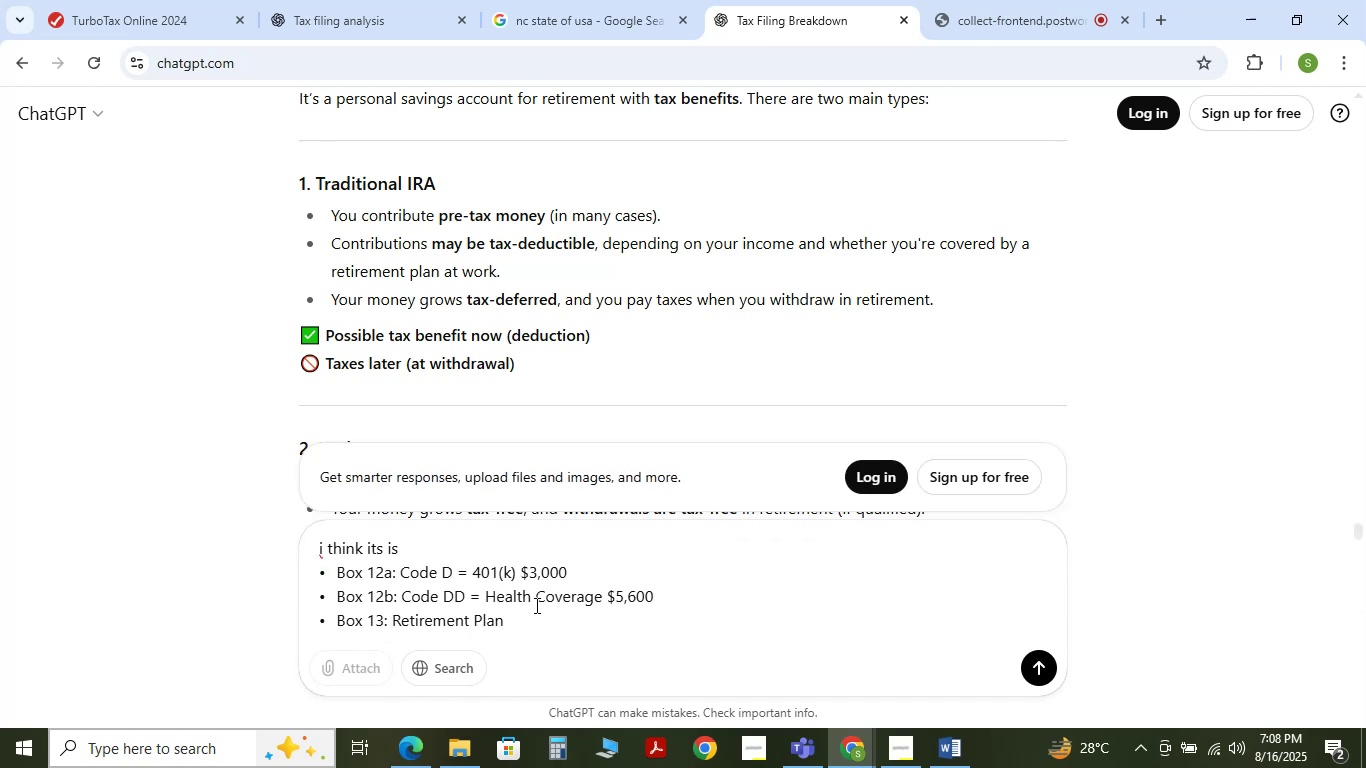 
key(NumpadEnter)
 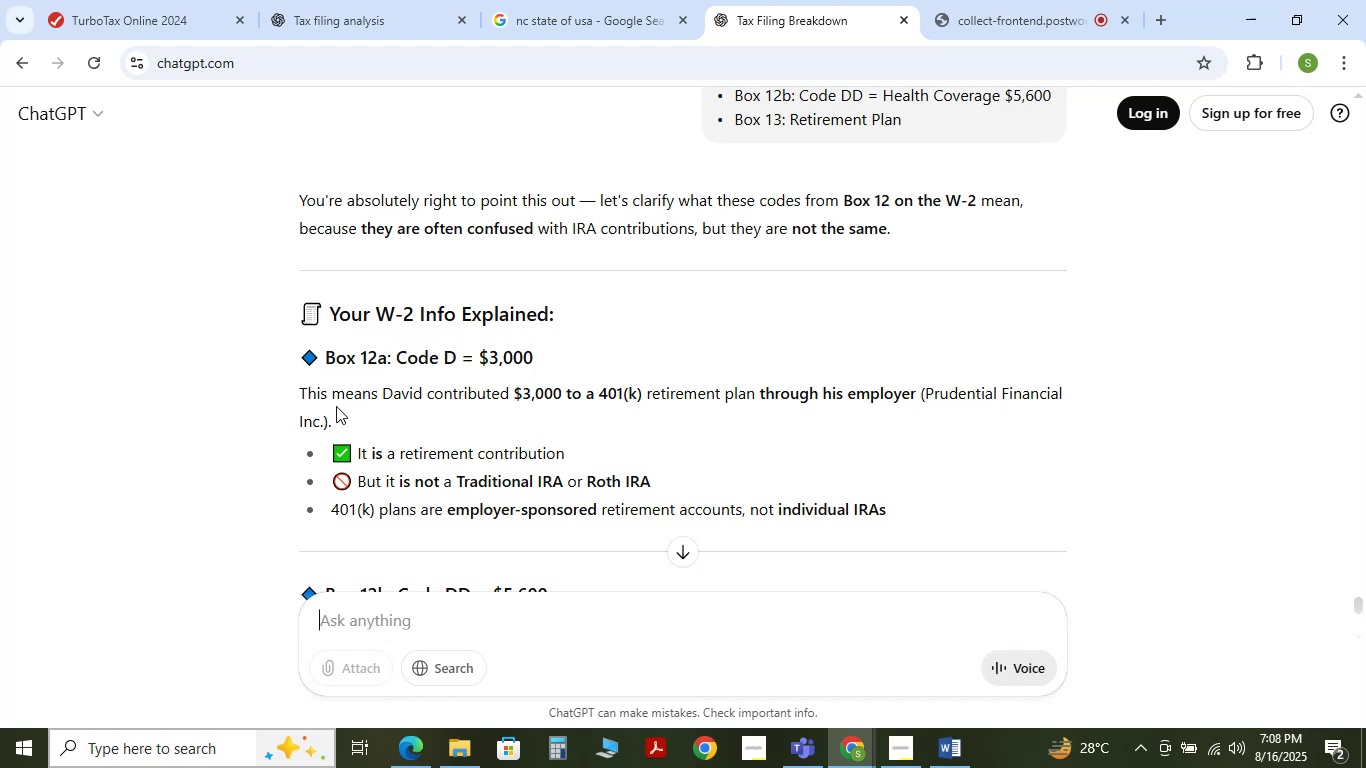 
wait(17.79)
 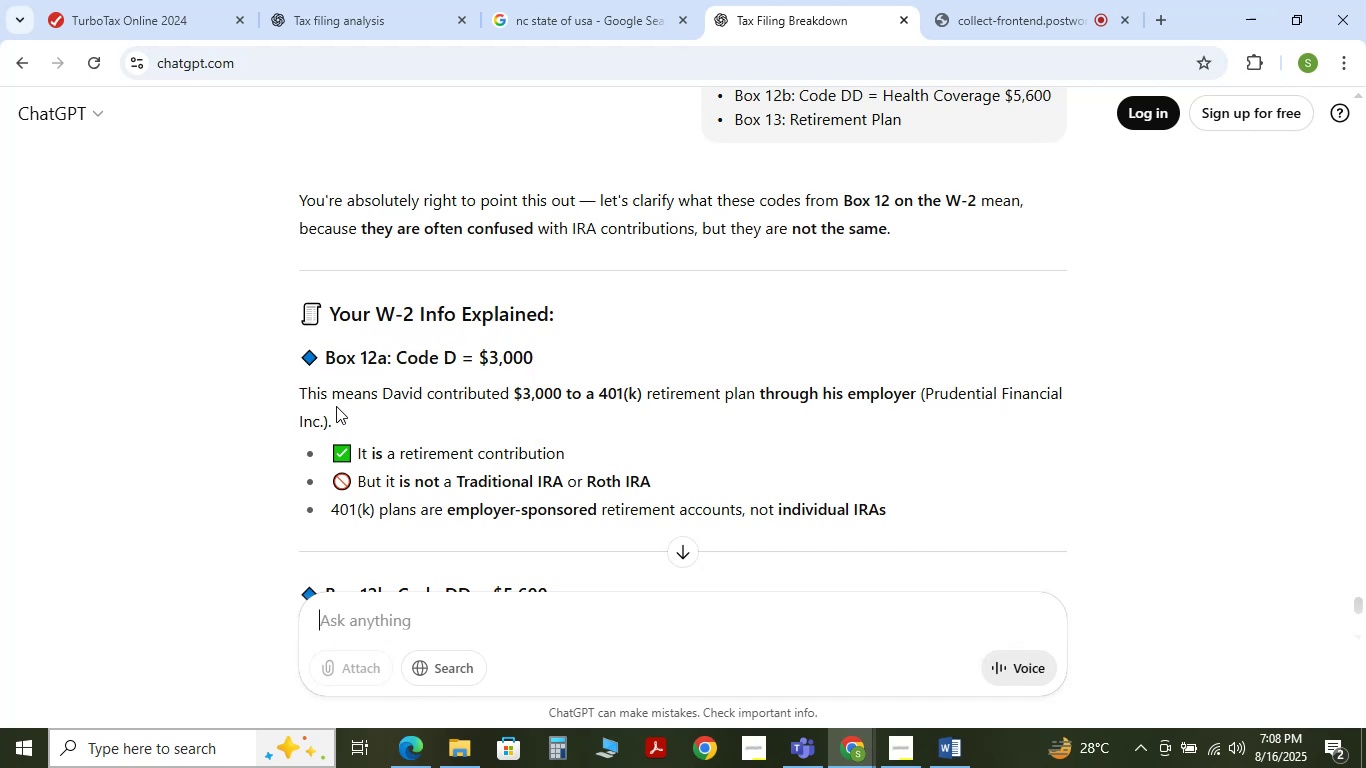 
scroll: coordinate [974, 423], scroll_direction: down, amount: 1.0
 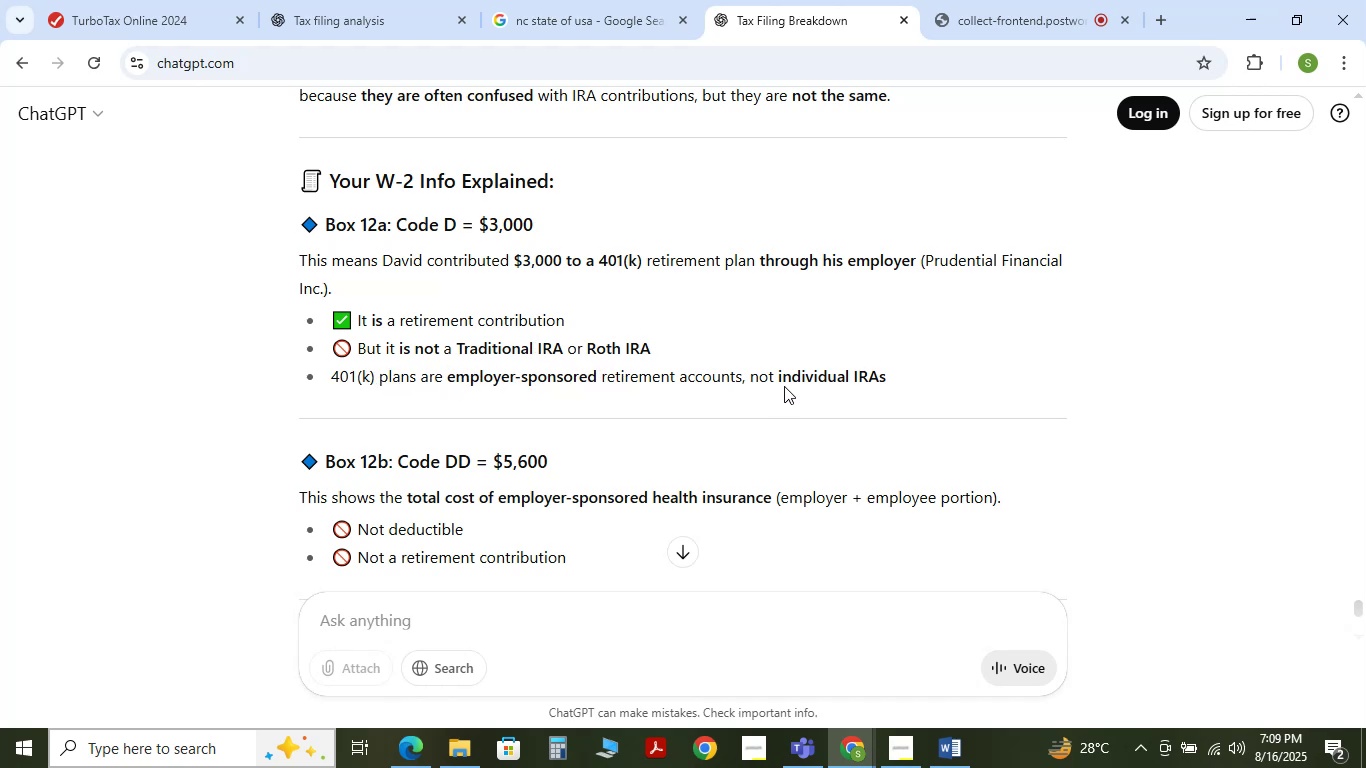 
wait(34.08)
 